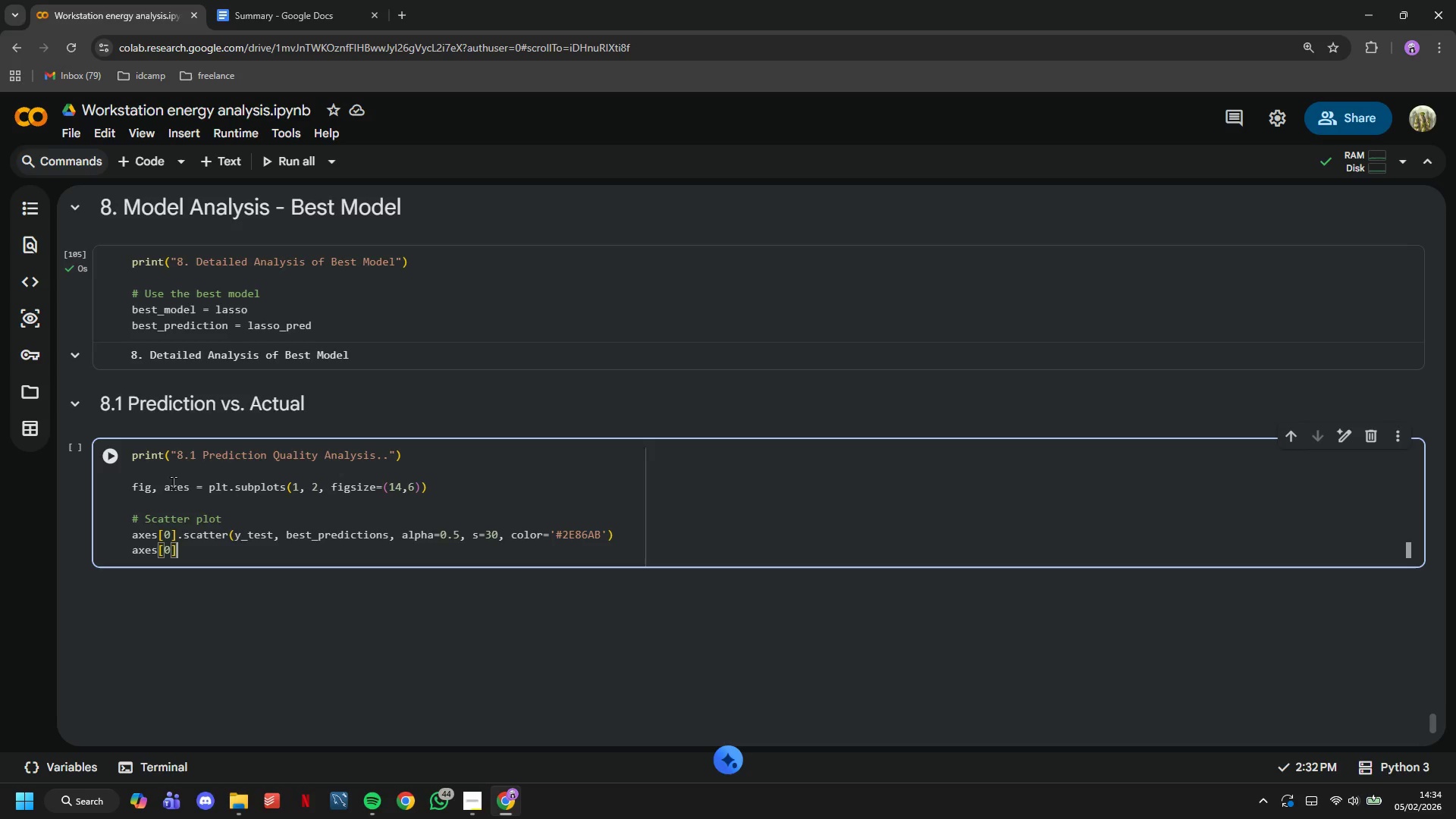 
type(.plot()
 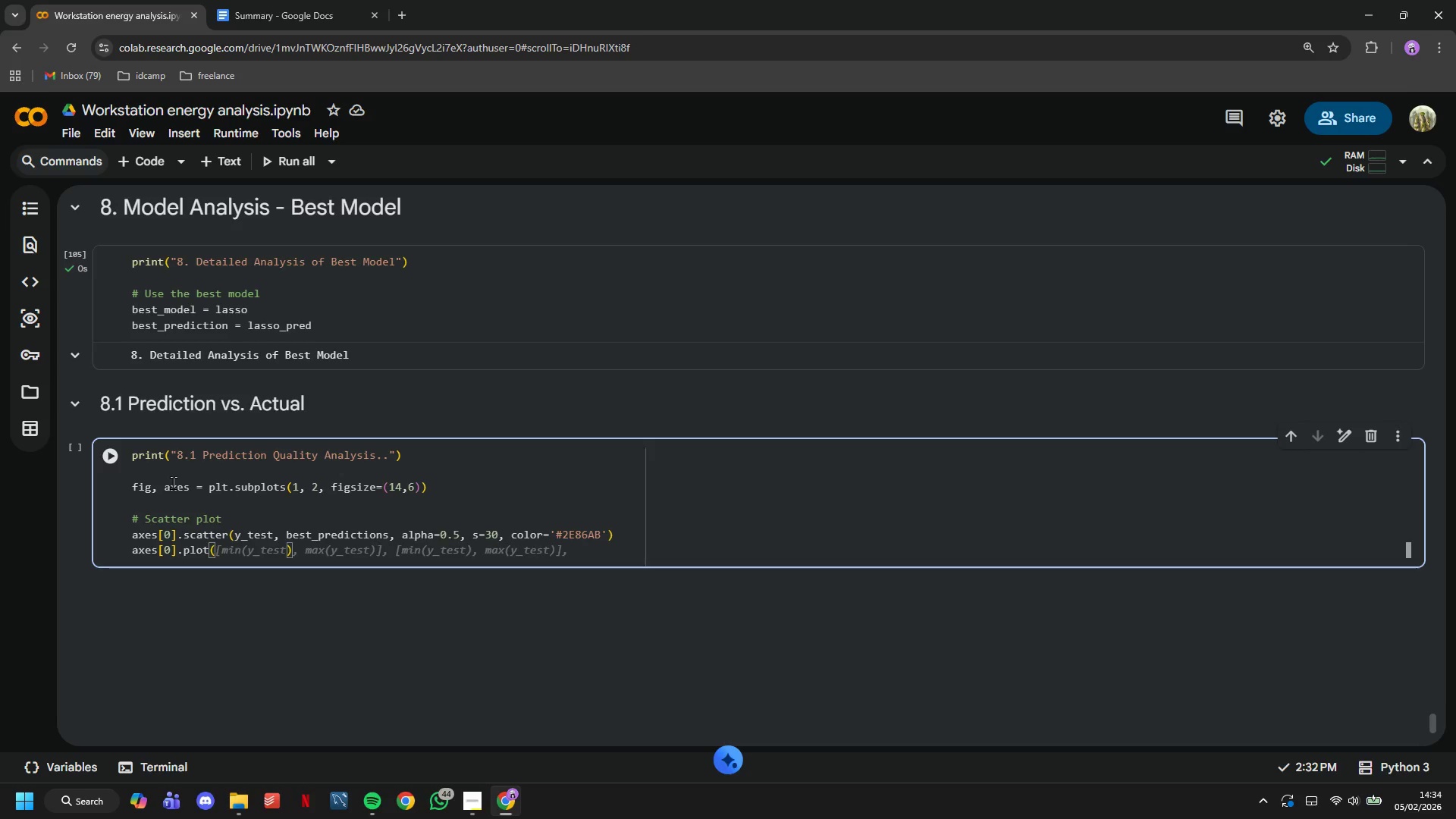 
type([y_test)
 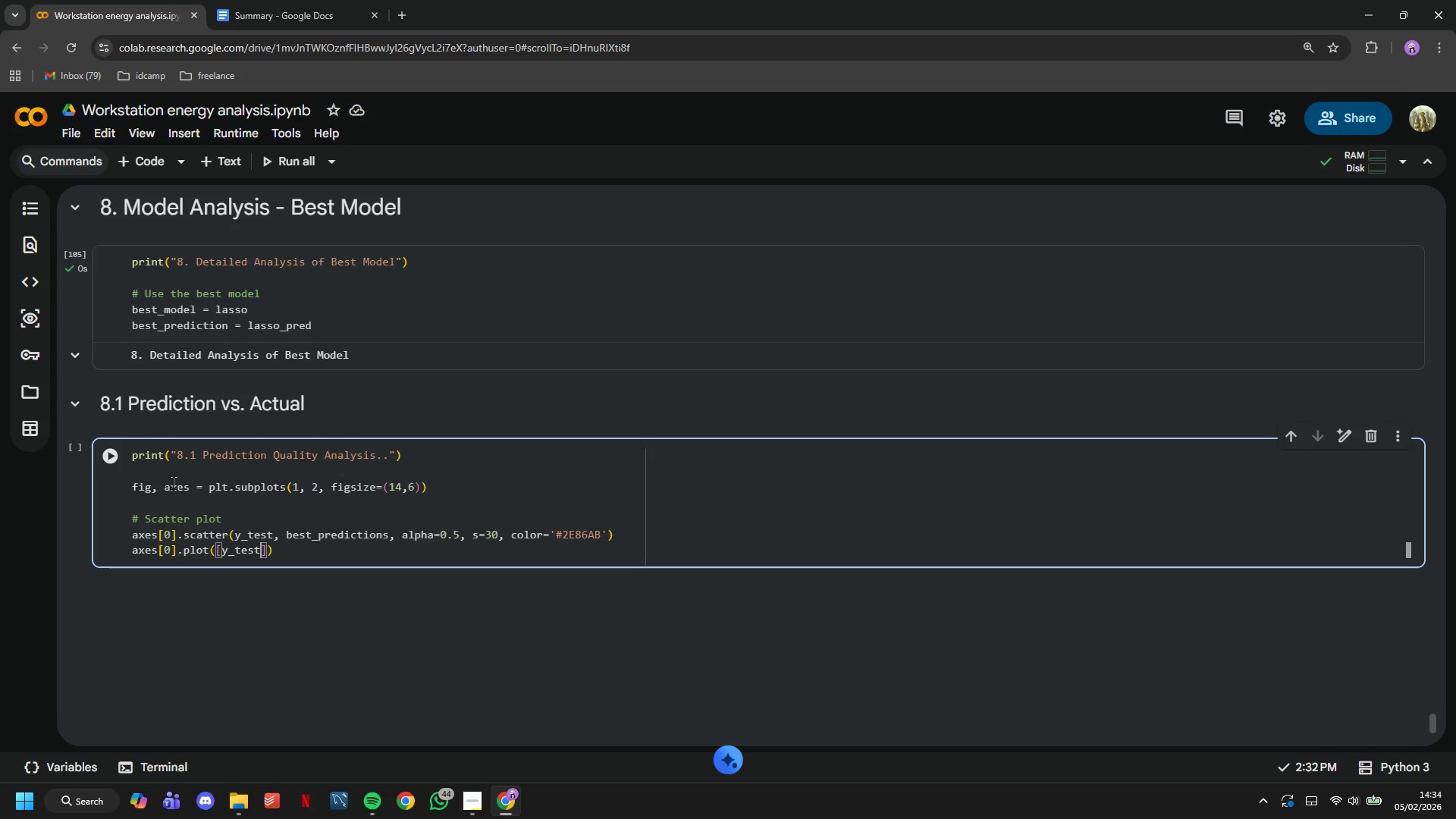 
type(.min()
 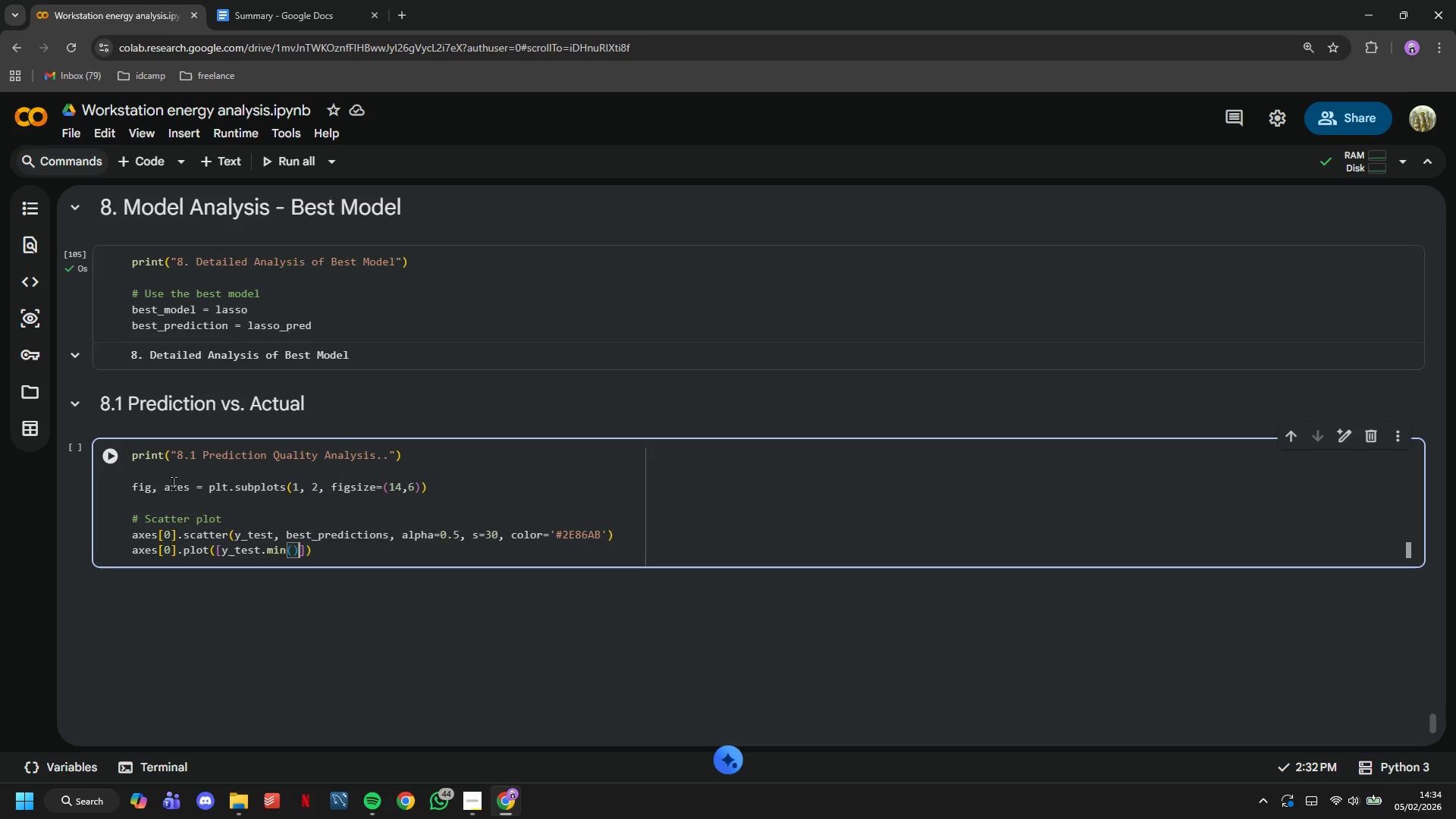 
key(ArrowRight)
 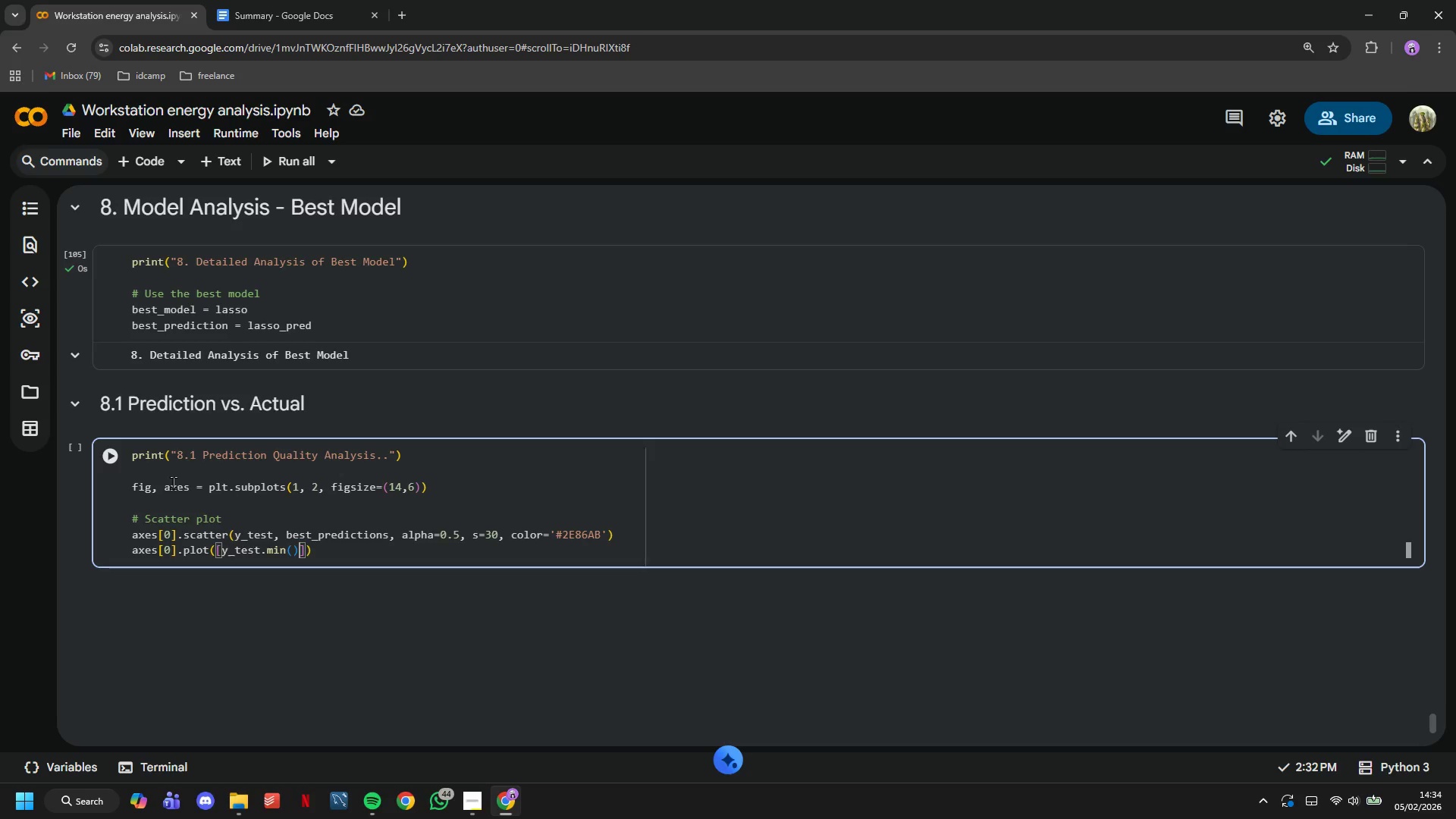 
type(, y_test.max()
 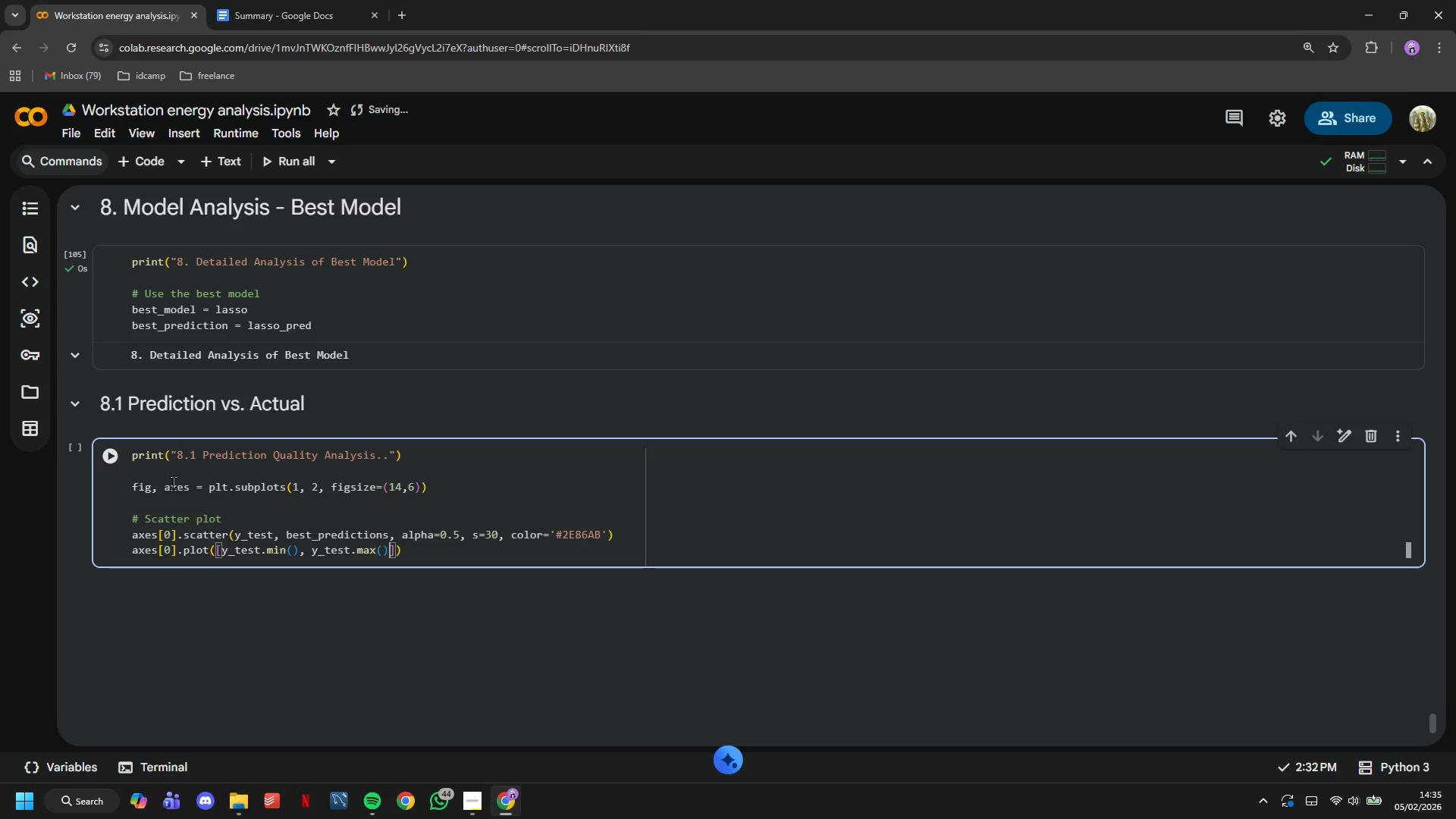 
 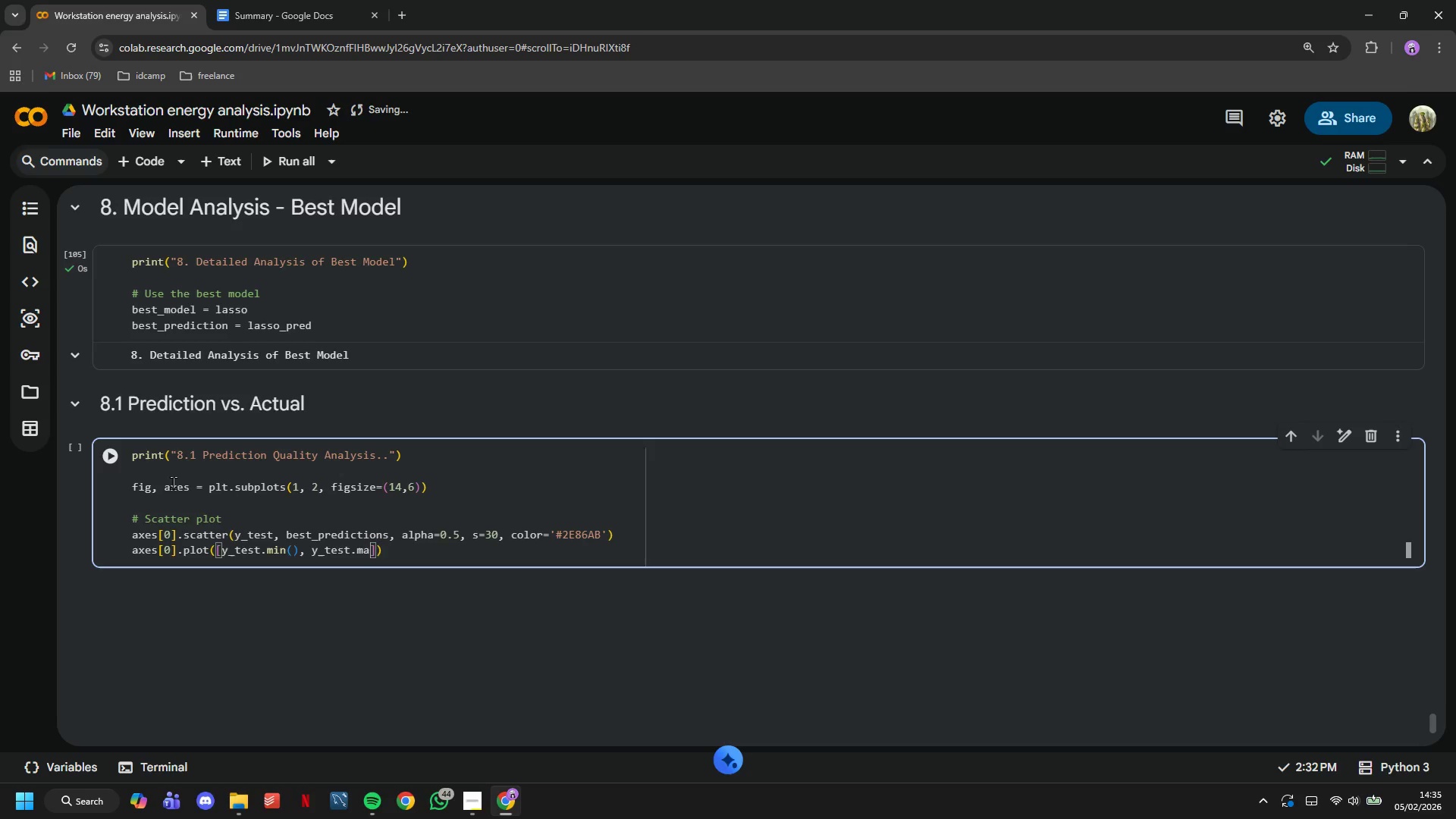 
key(ArrowRight)
 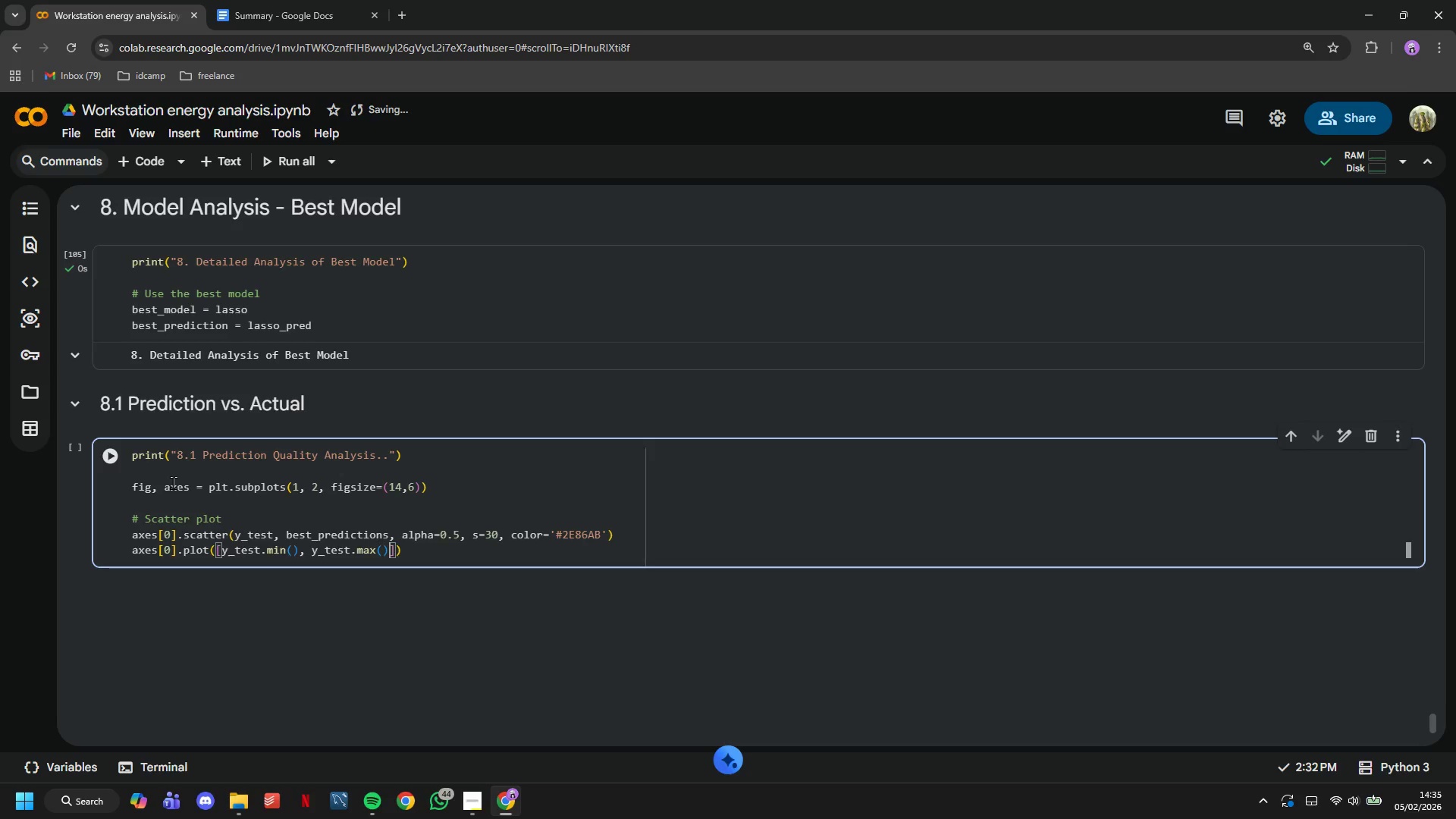 
key(ArrowRight)
 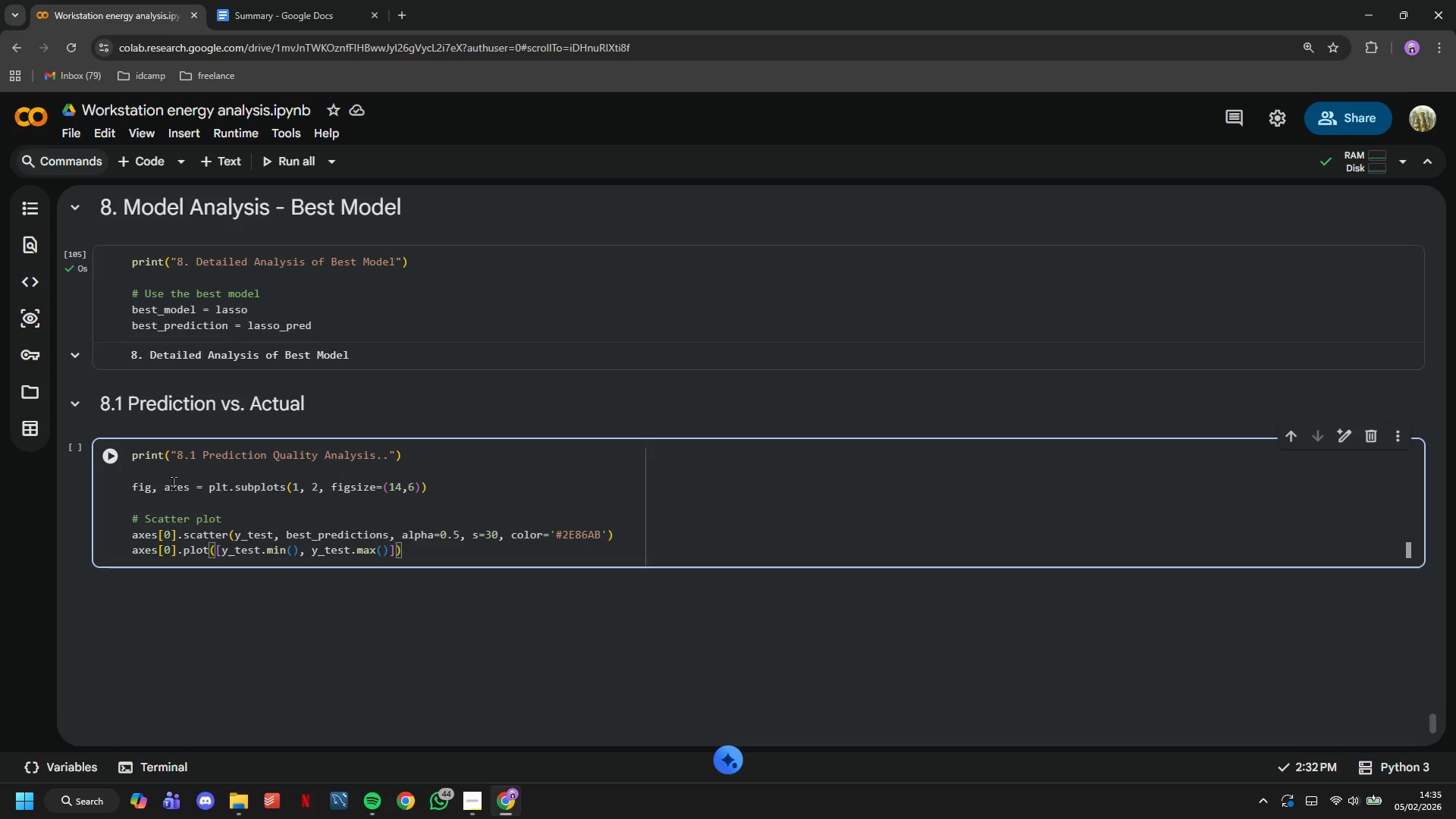 
type(, [y_y)
key(Backspace)
type(test.min()
 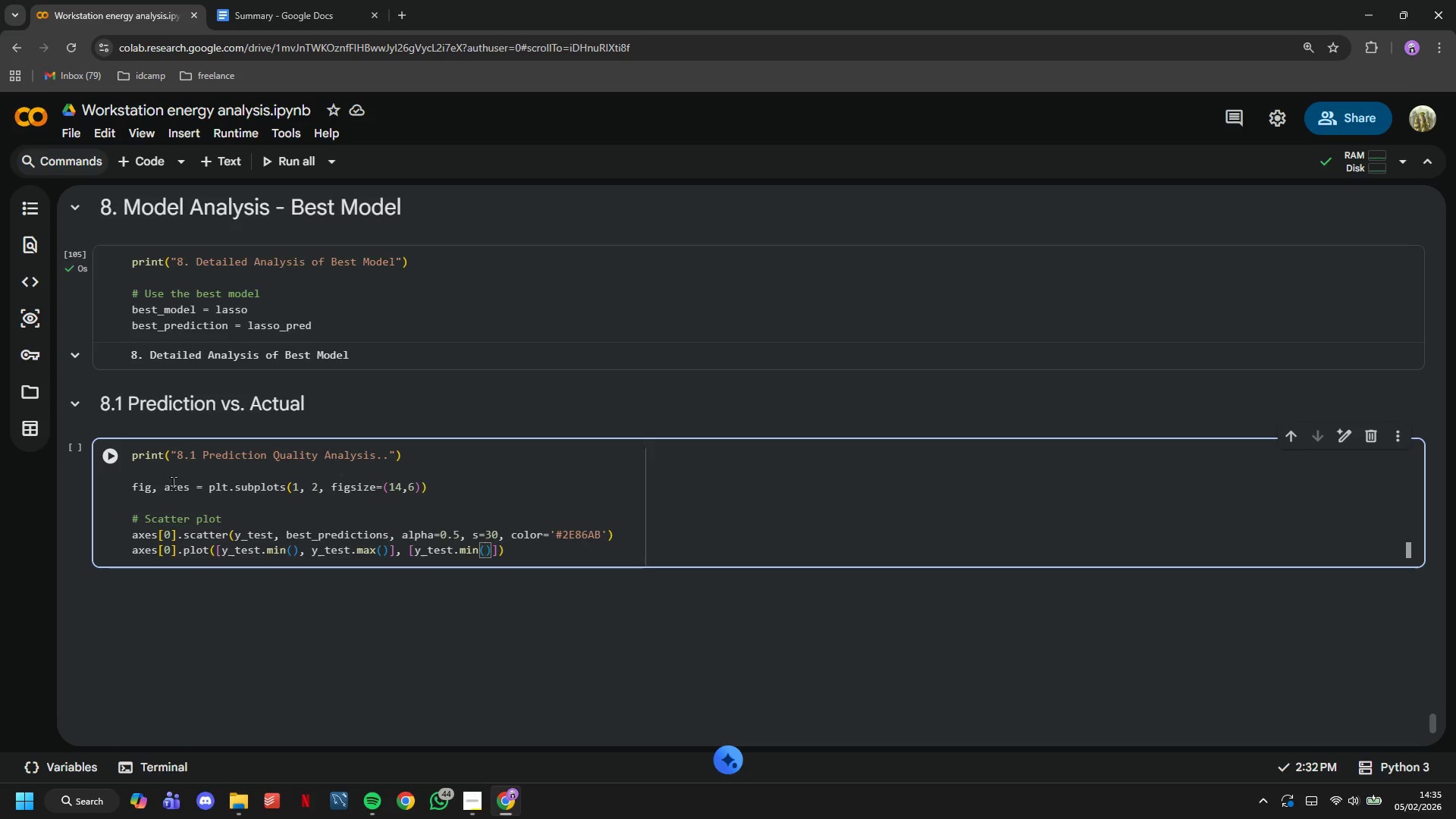 
 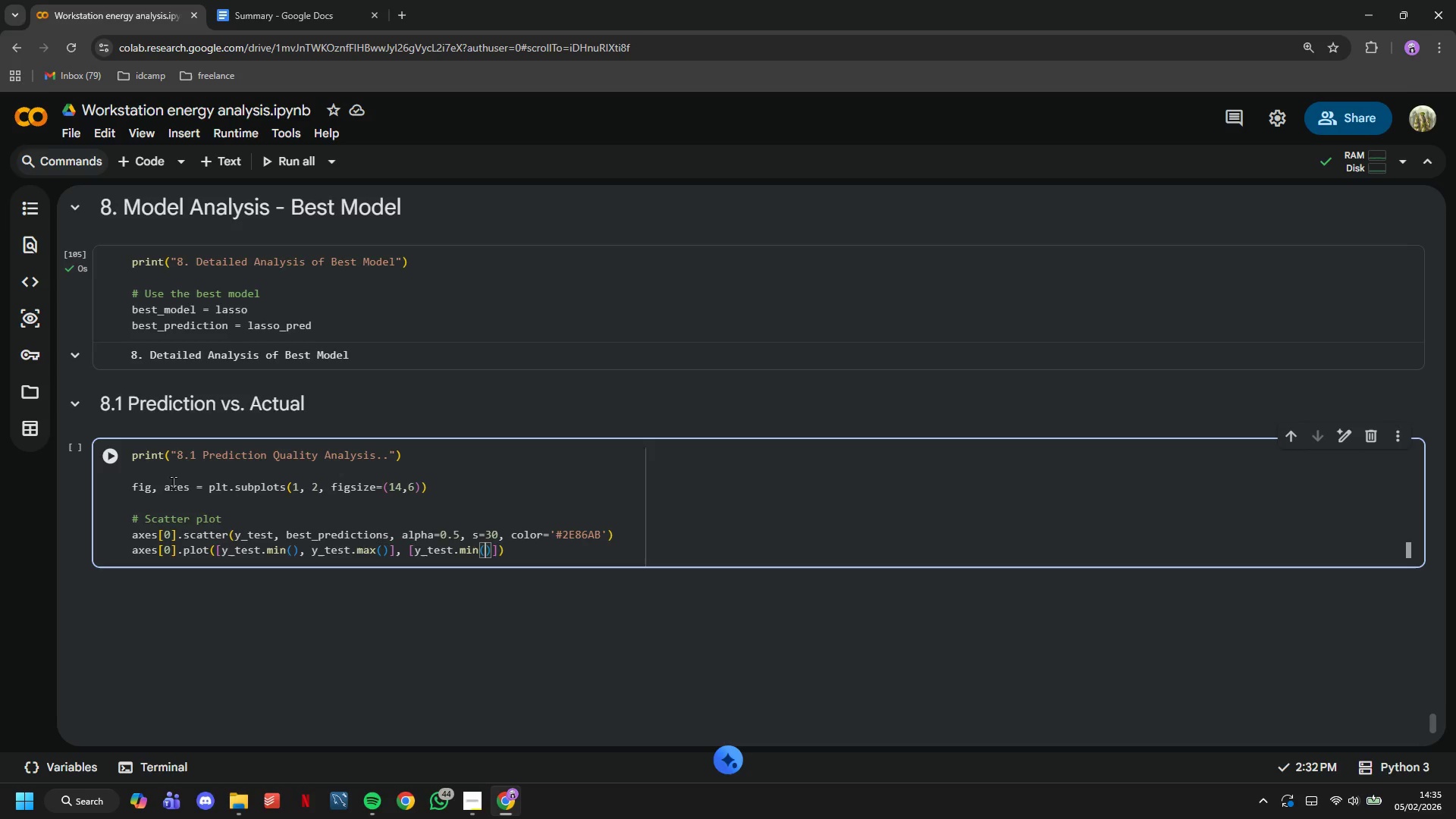 
key(ArrowRight)
 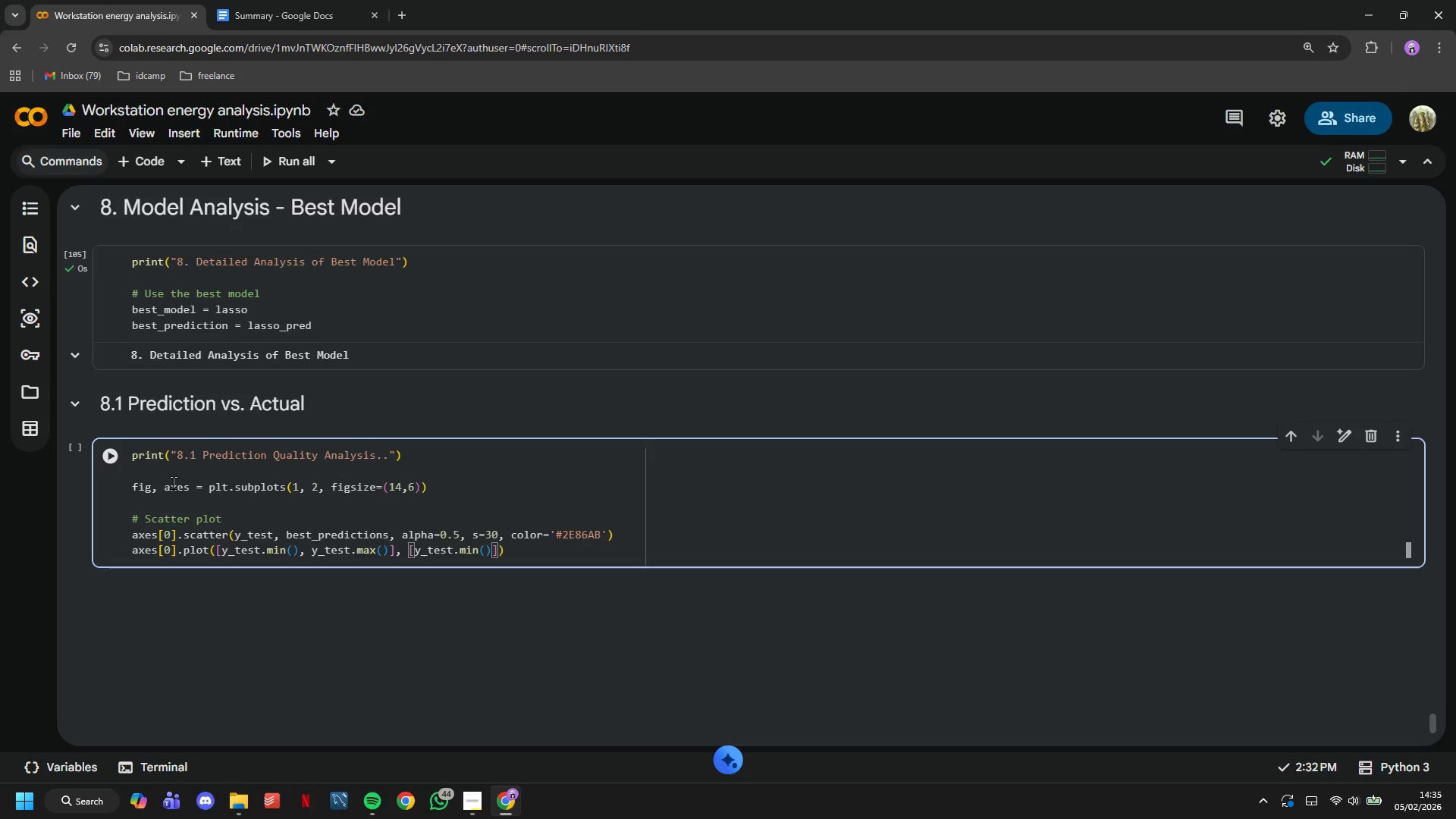 
type(, y_test.max()
 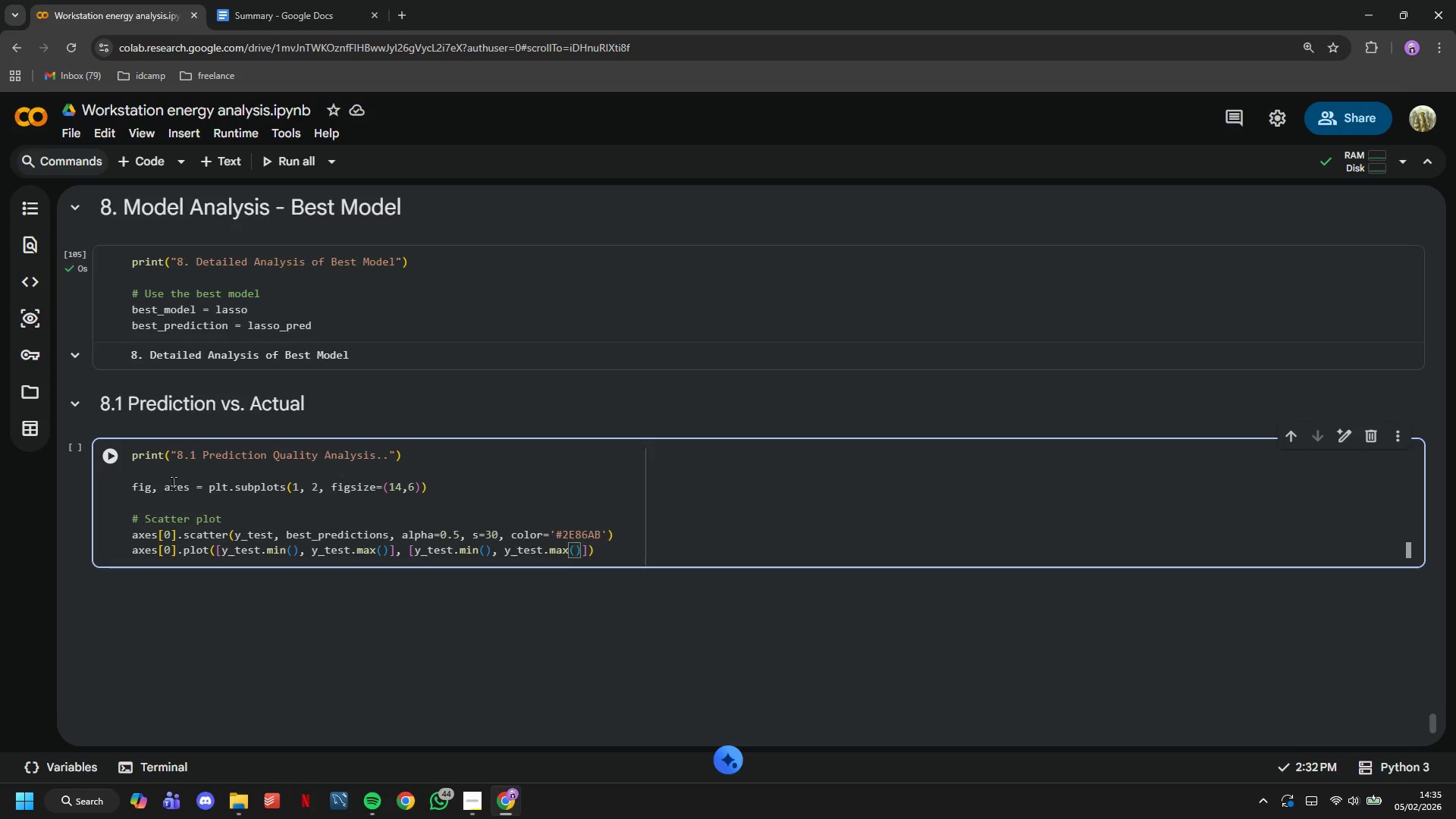 
key(ArrowRight)
 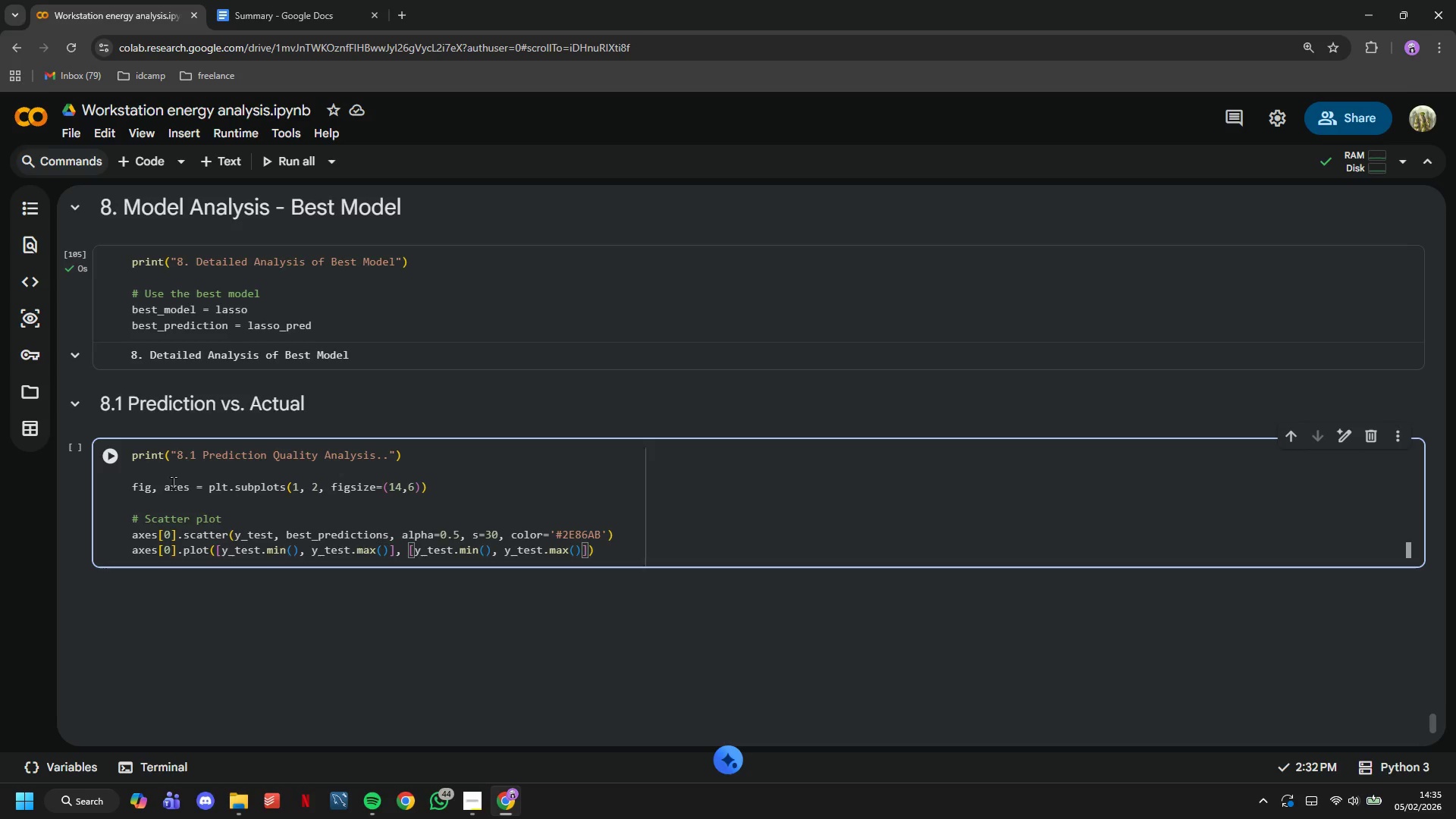 
key(ArrowRight)
 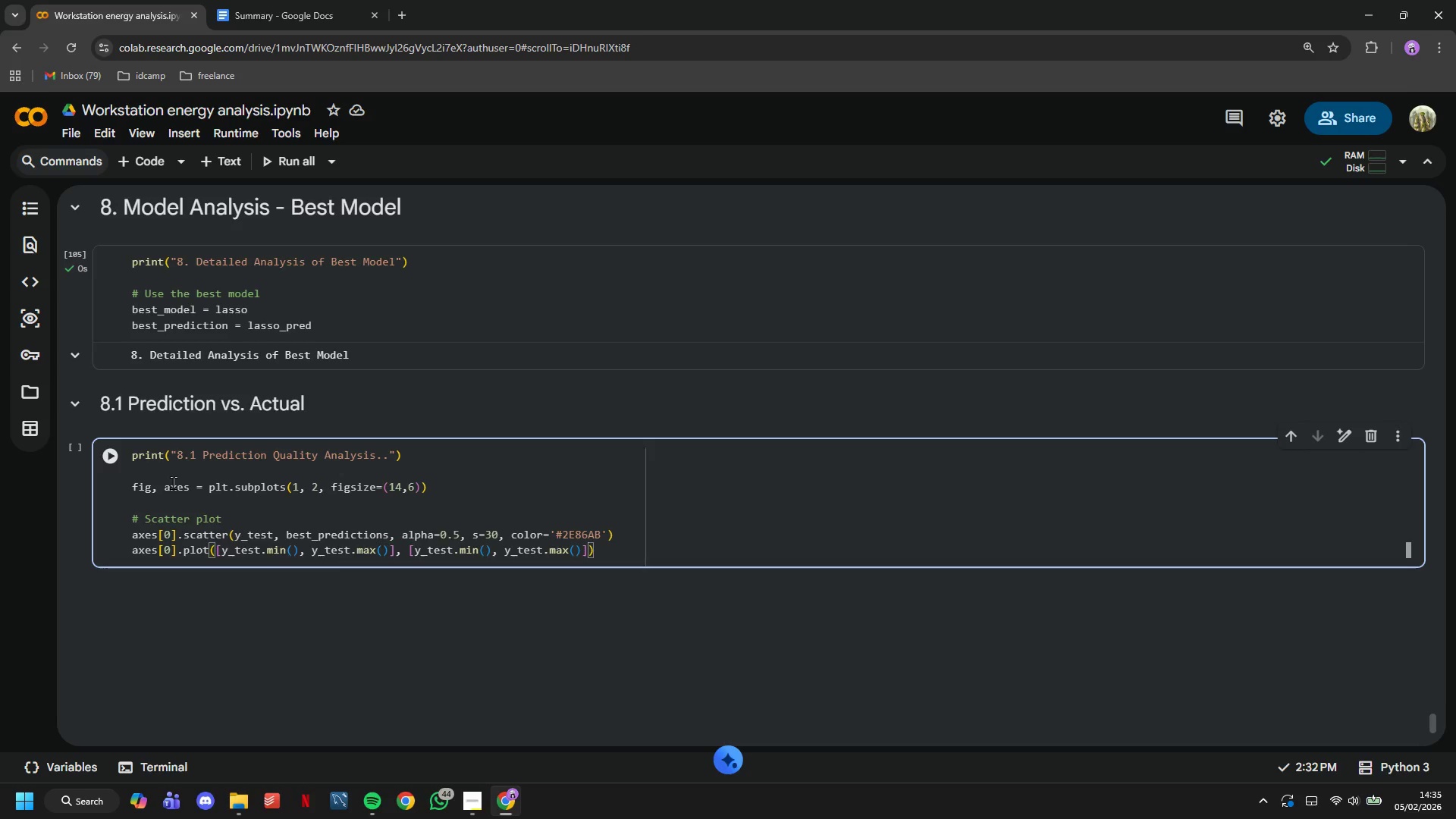 
key(Comma)
 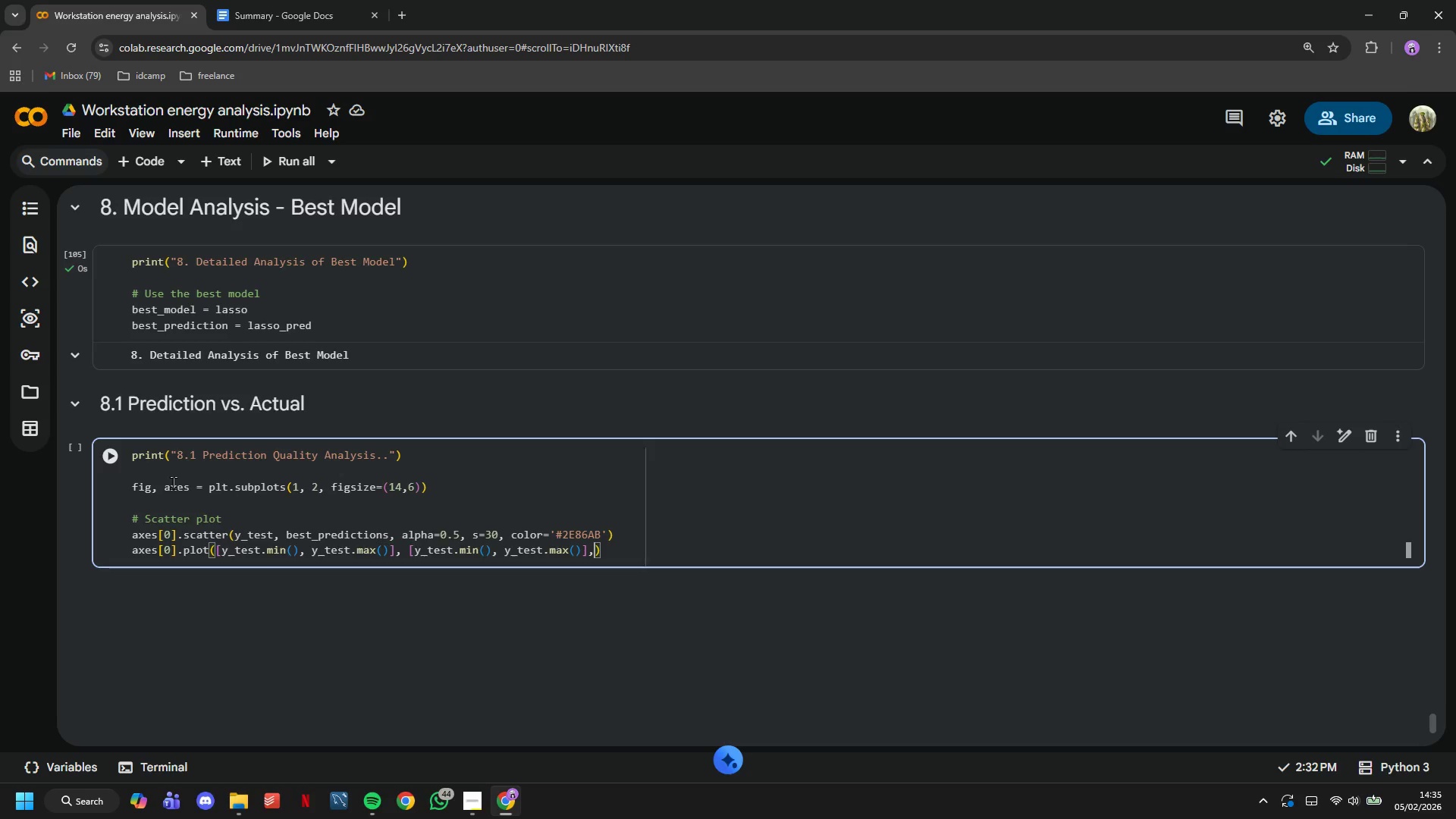 
key(Enter)
 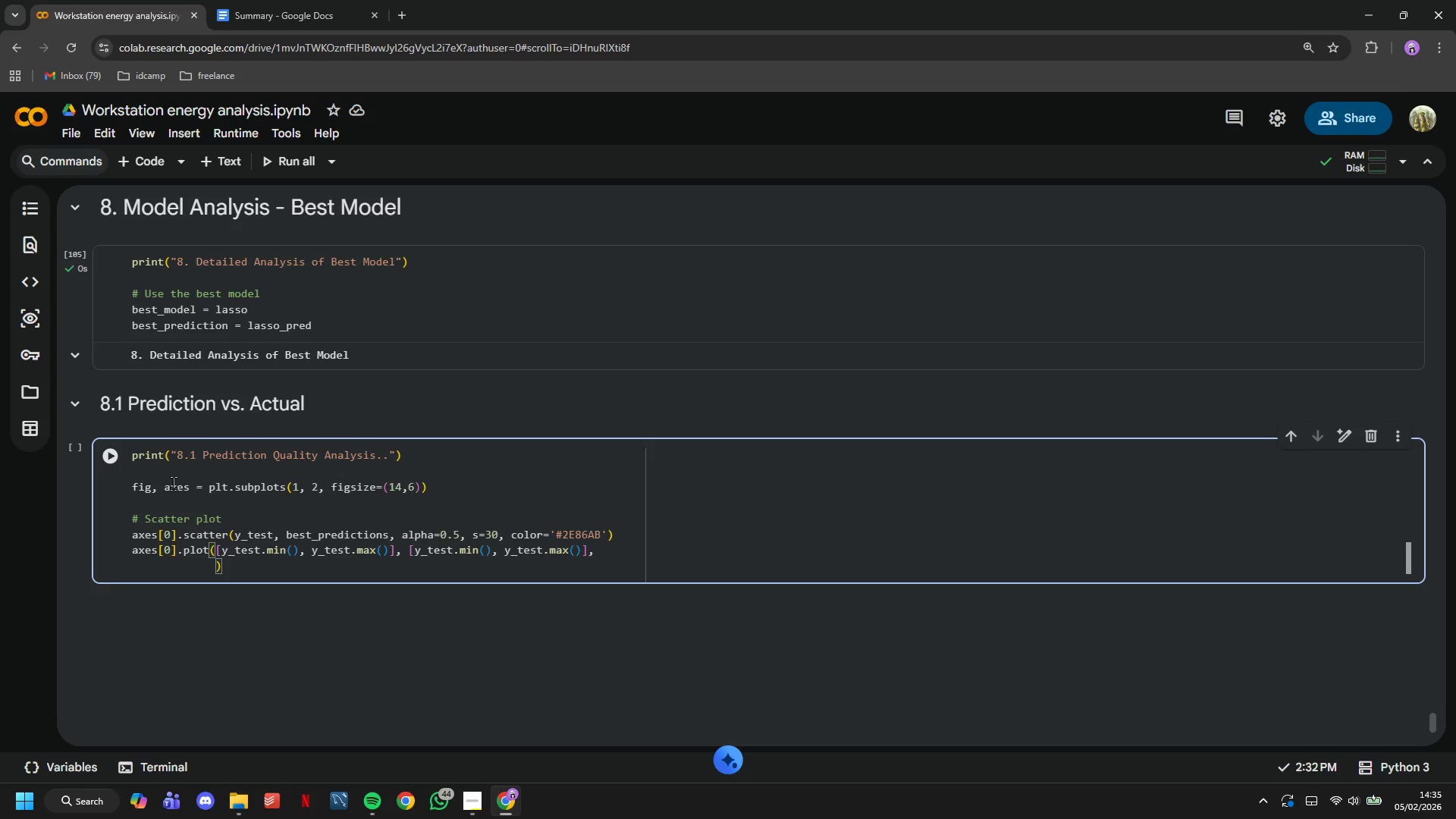 
key(Quote)
 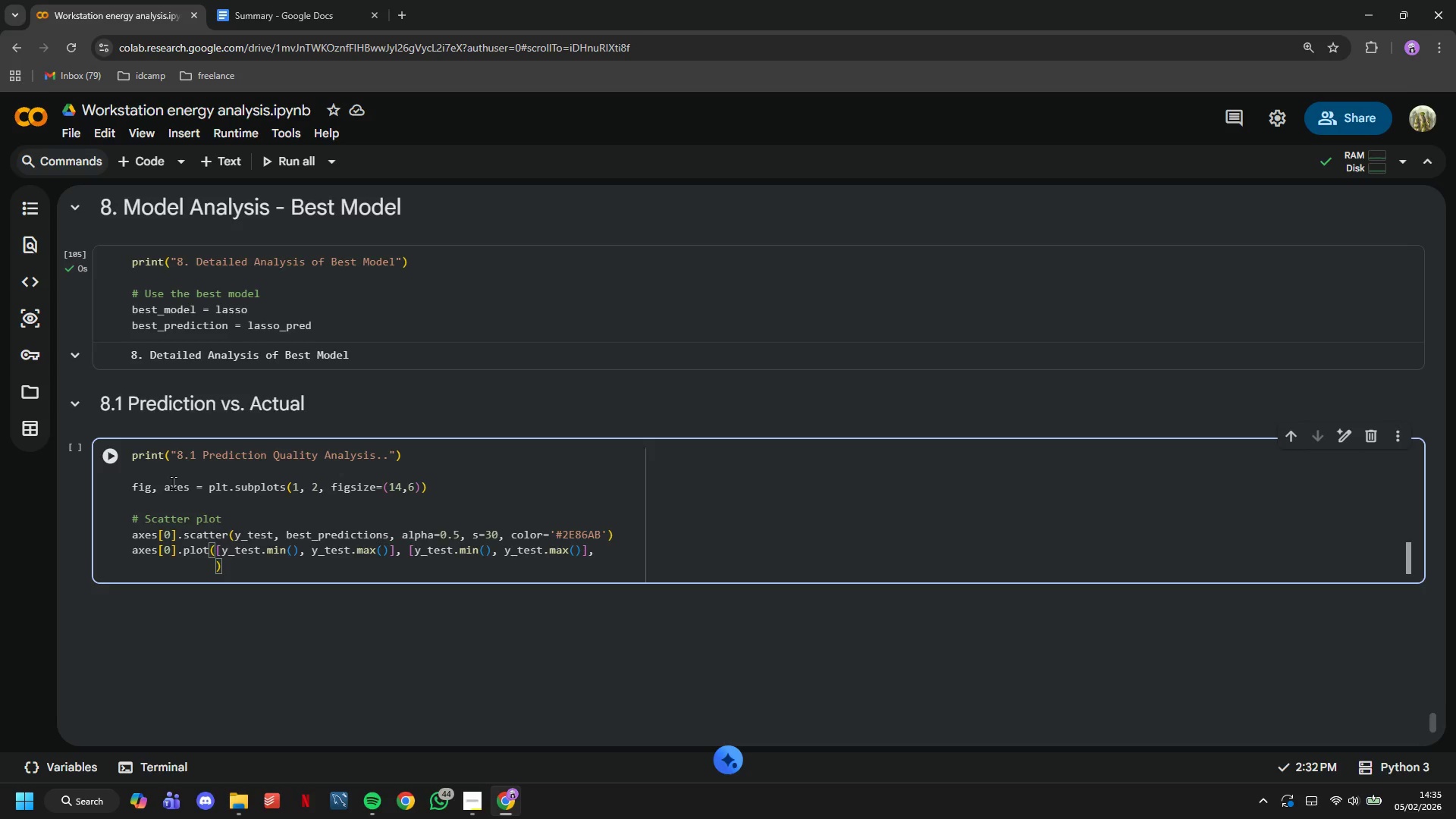 
key(R)
 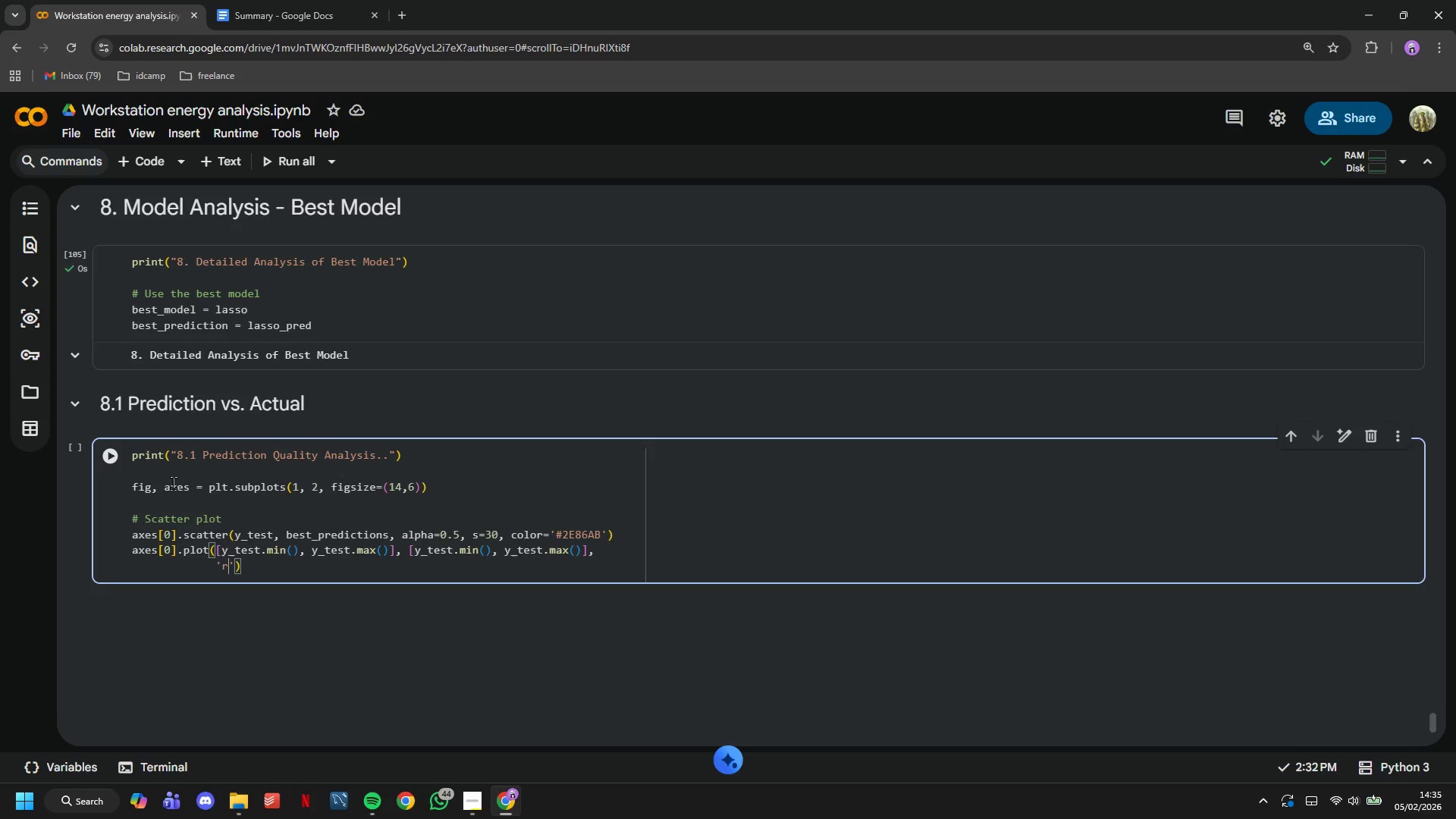 
key(Minus)
 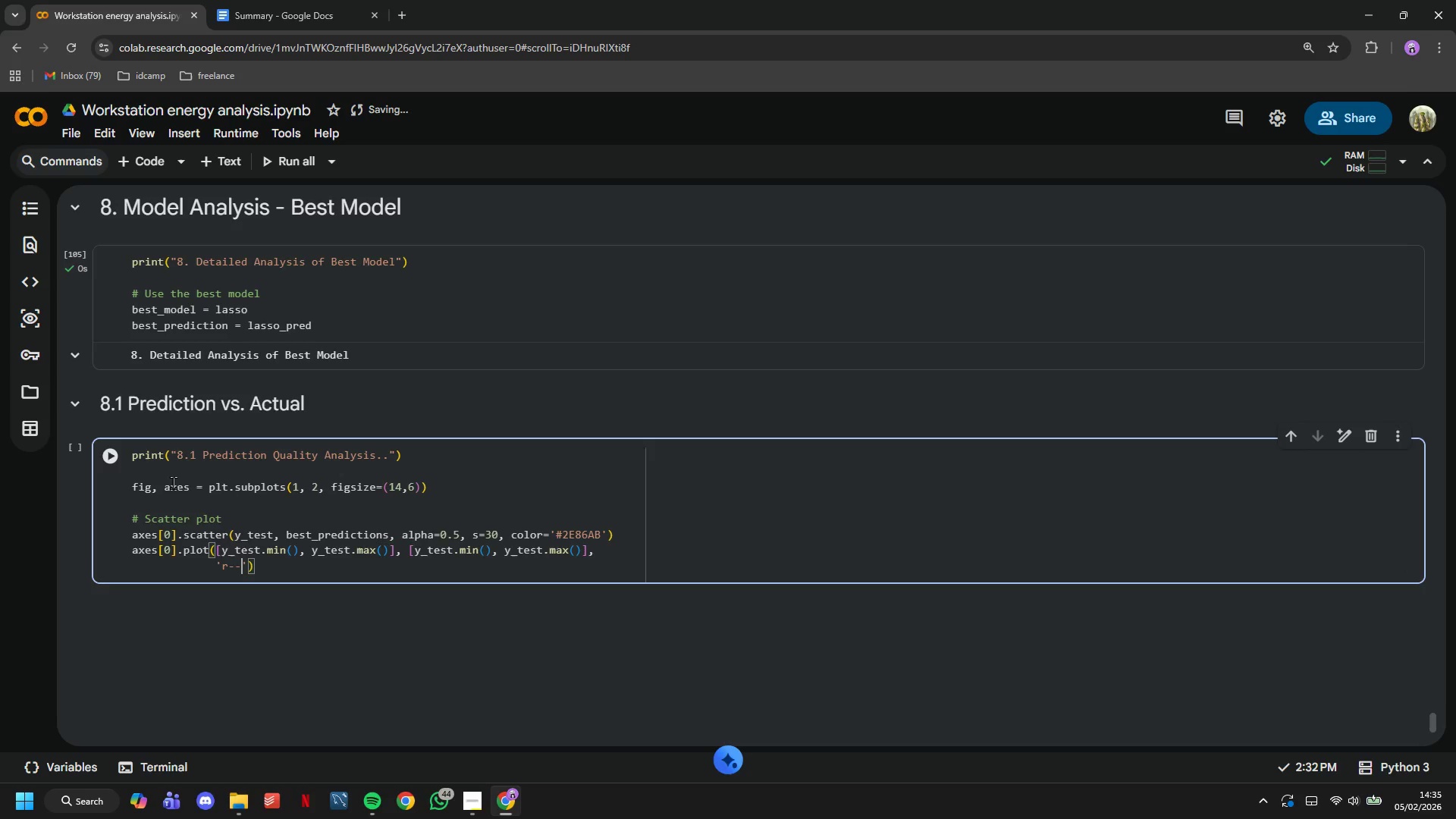 
key(Minus)
 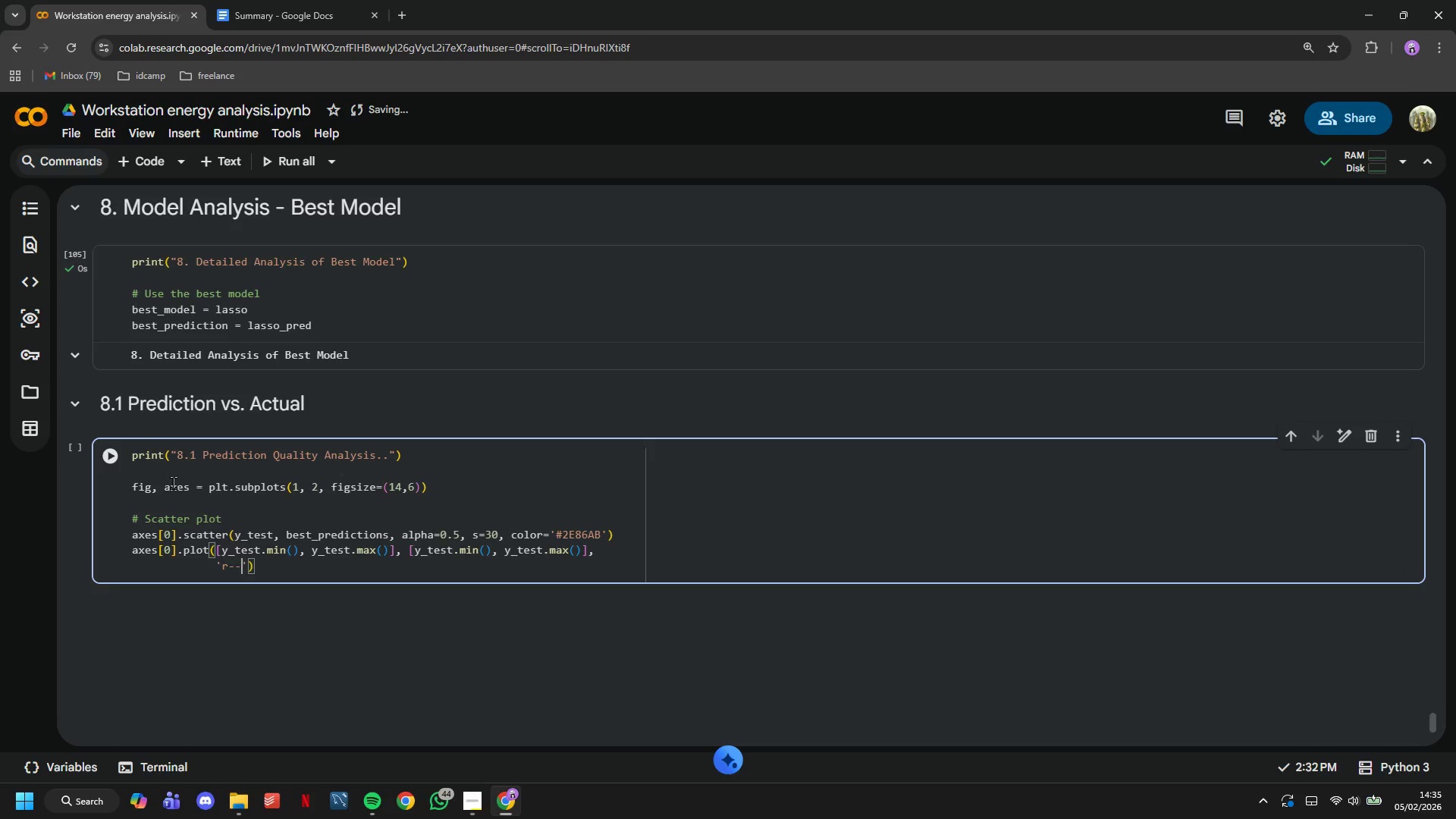 
key(ArrowRight)
 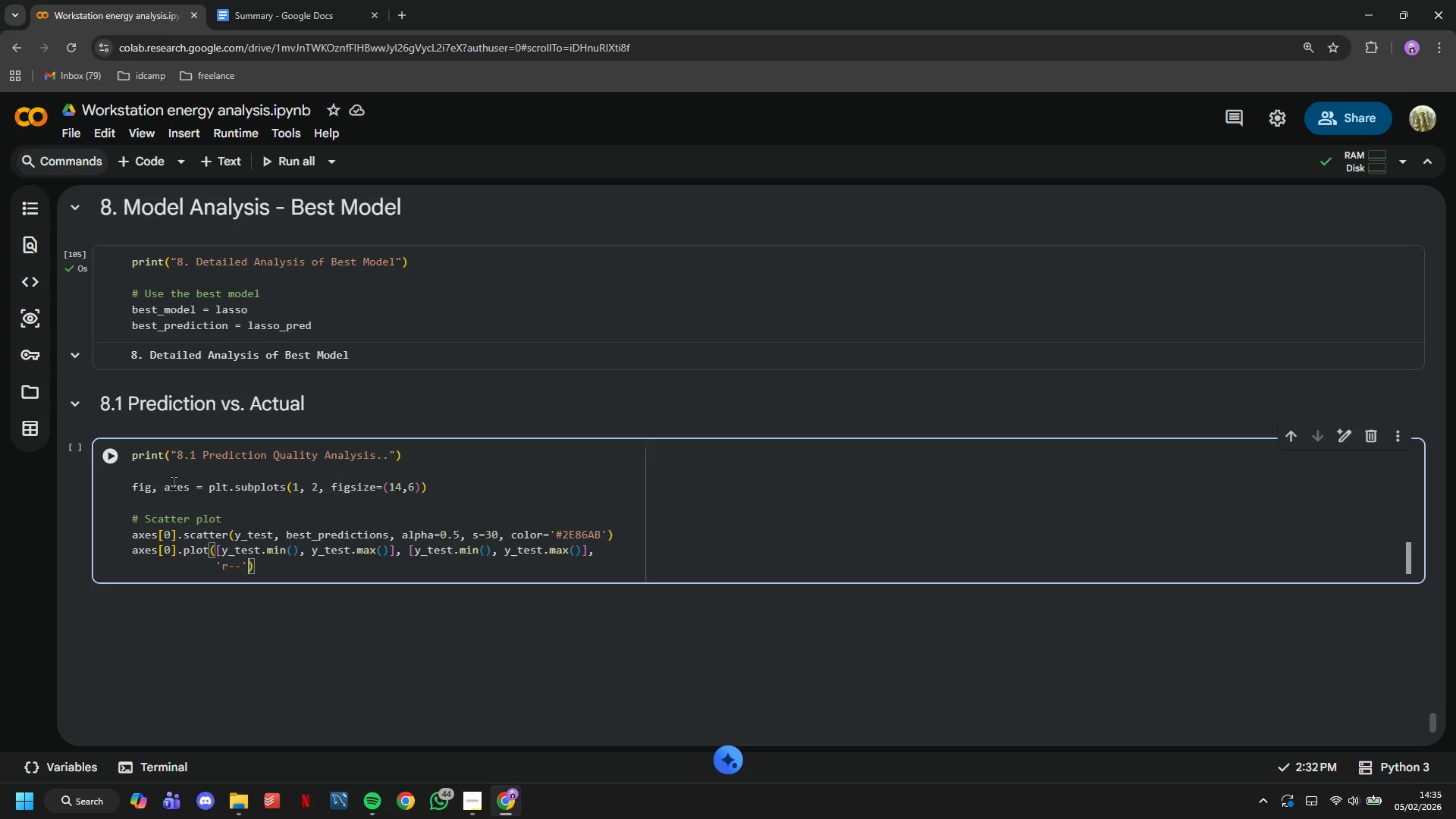 
type(, lw=2, label='Perfect Prediction)
 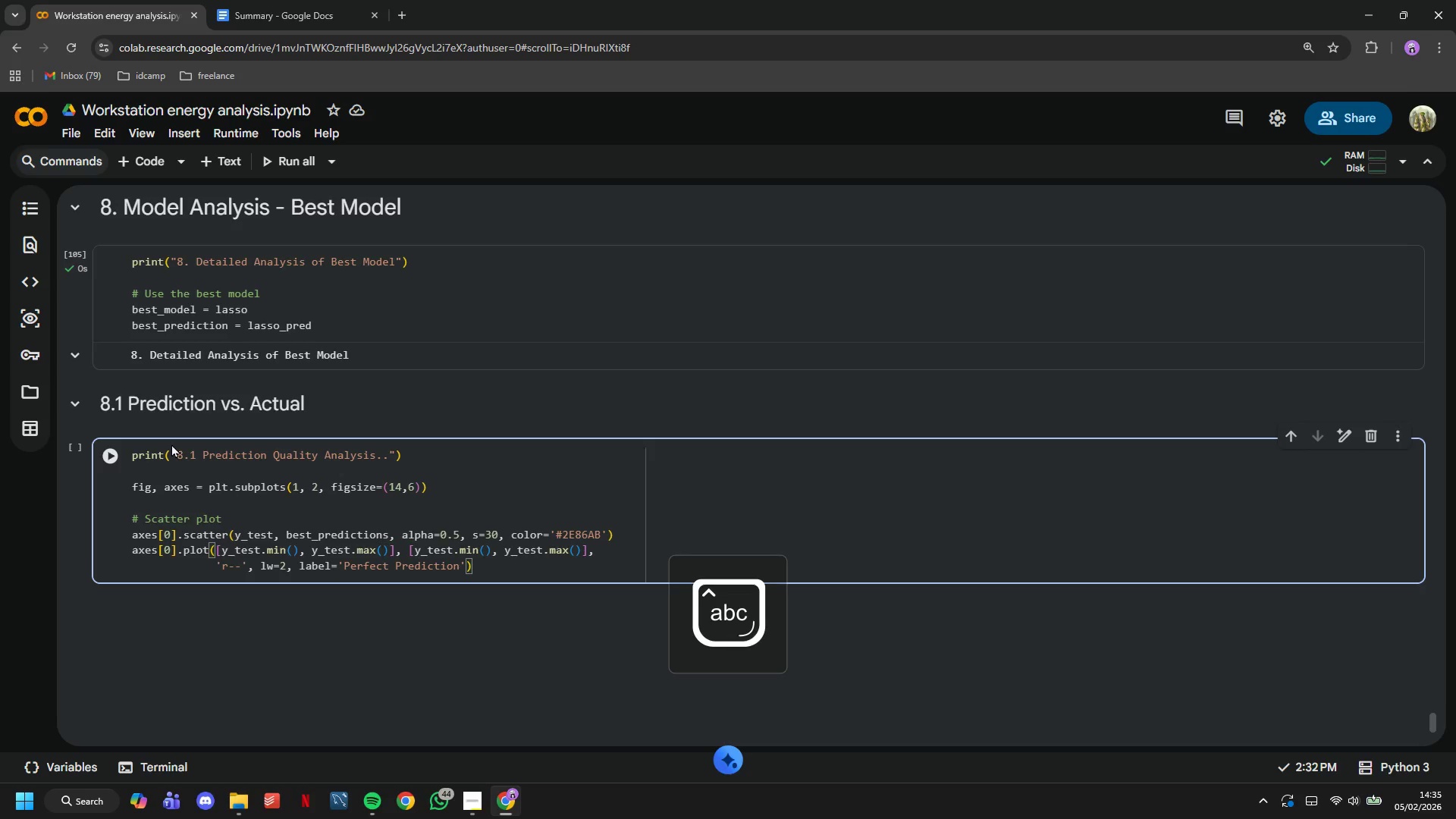 
left_click([115, 444])
 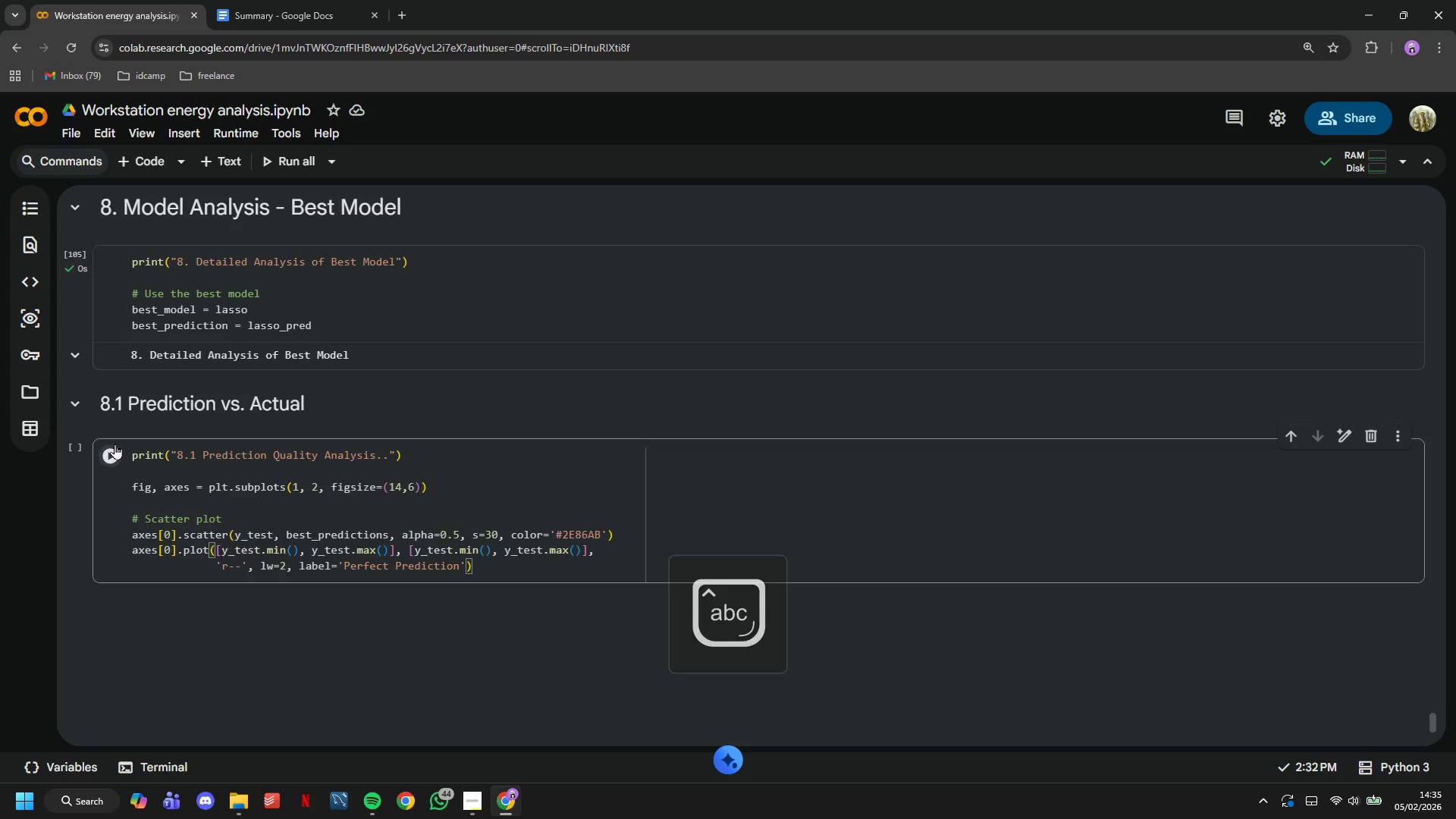 
scroll: coordinate [443, 366], scroll_direction: down, amount: 2.0
 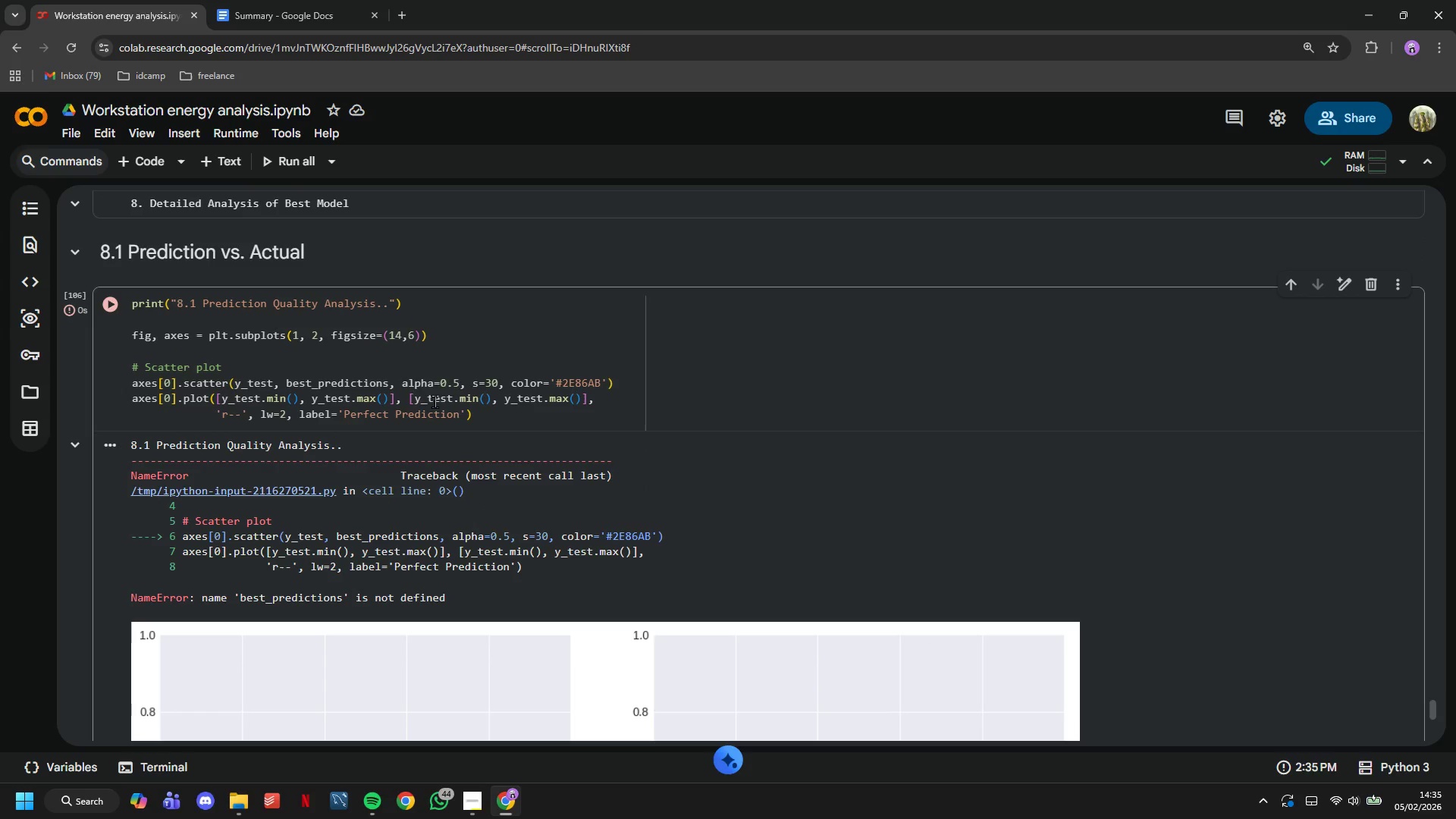 
scroll: coordinate [401, 384], scroll_direction: up, amount: 2.0
 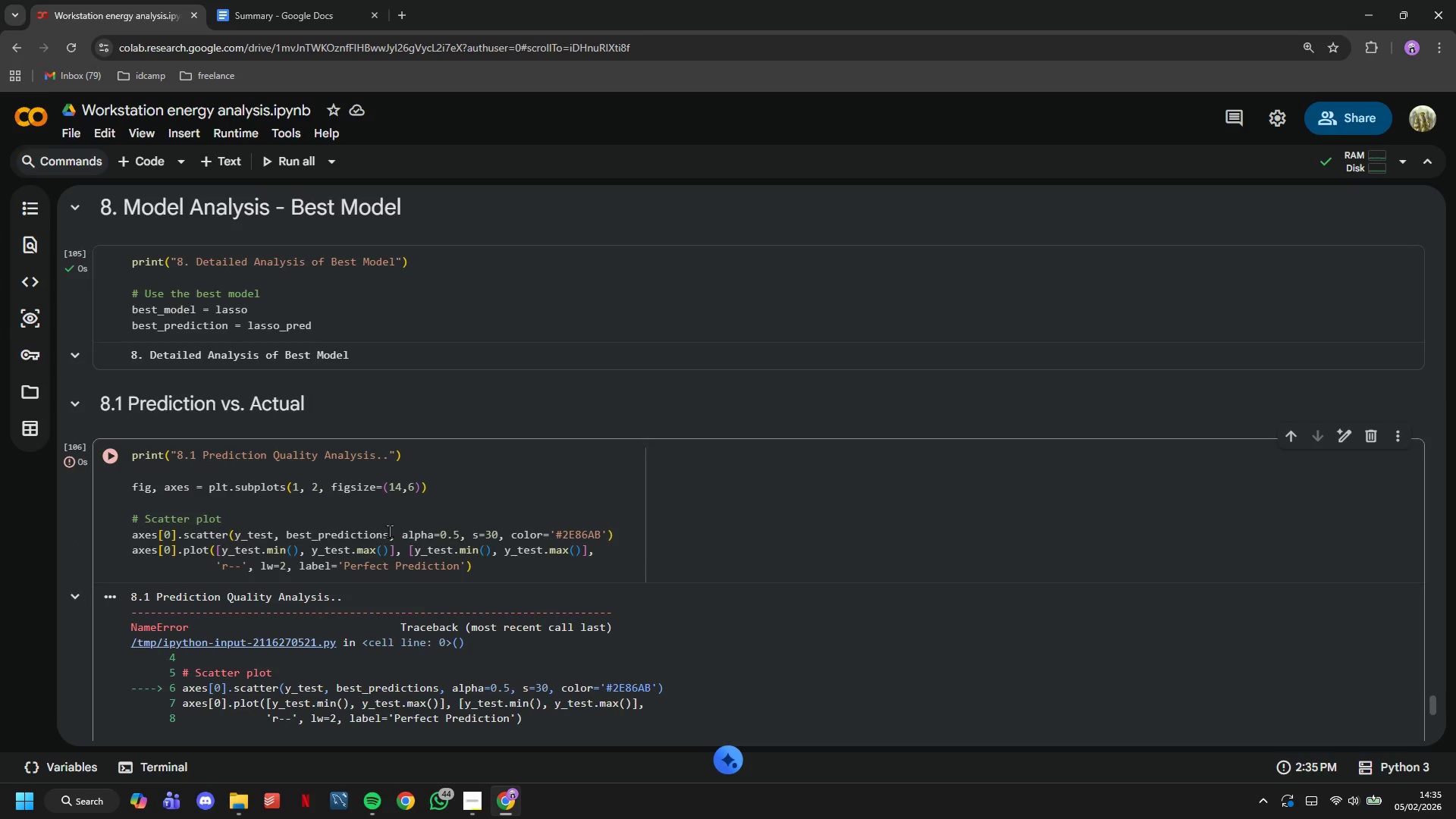 
key(Backspace)
 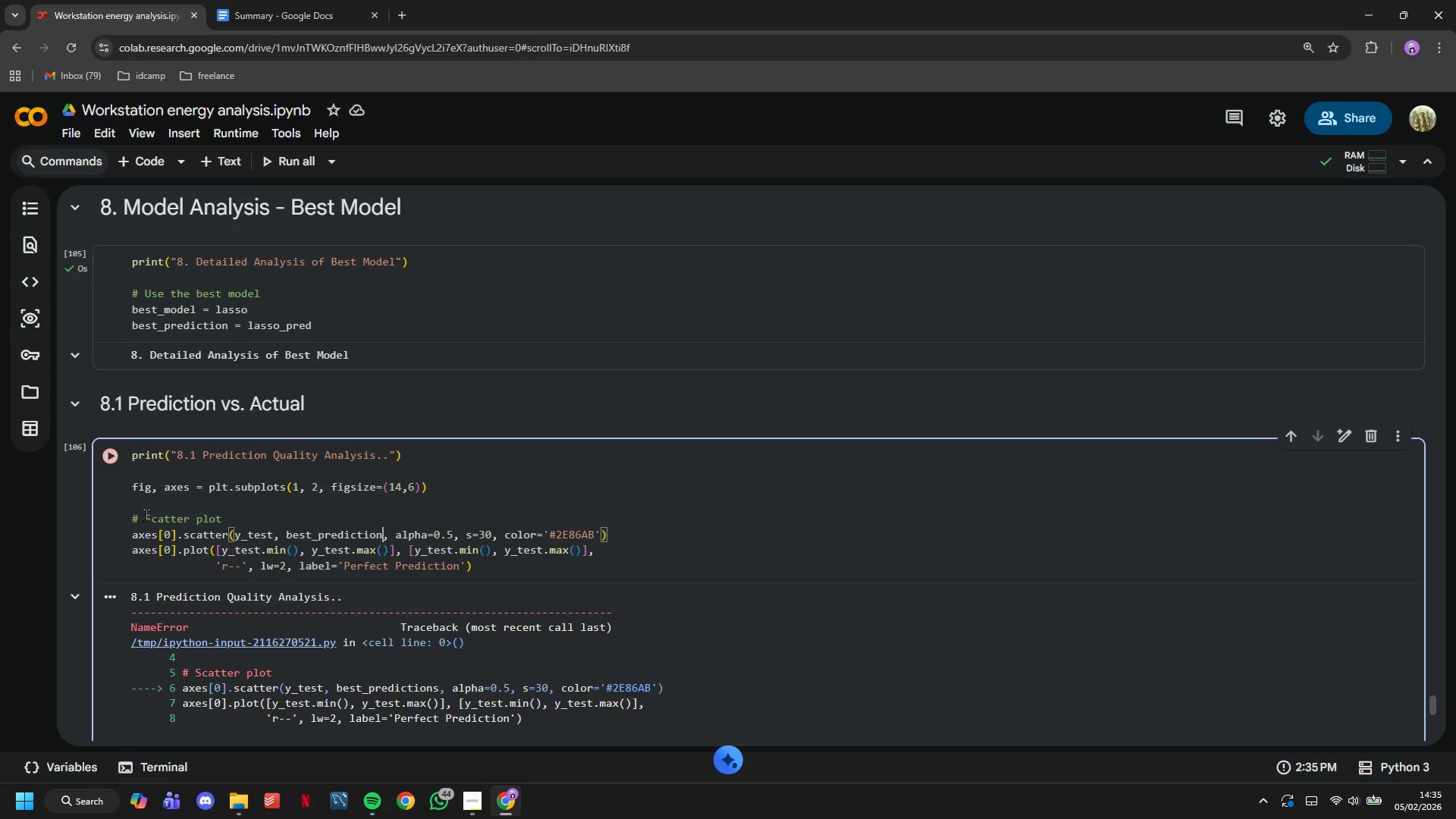 
left_click([118, 445])
 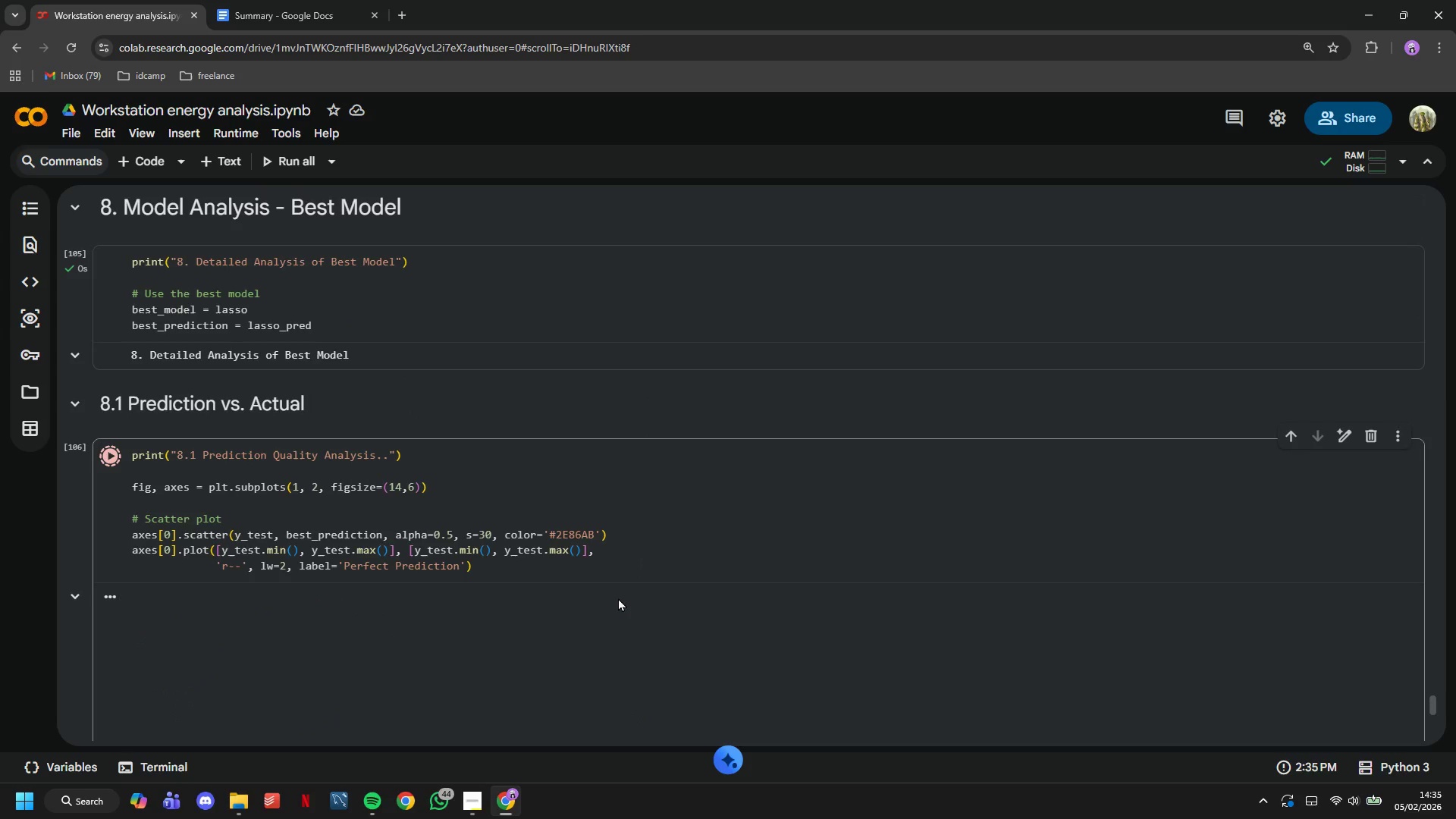 
scroll: coordinate [622, 499], scroll_direction: down, amount: 4.0
 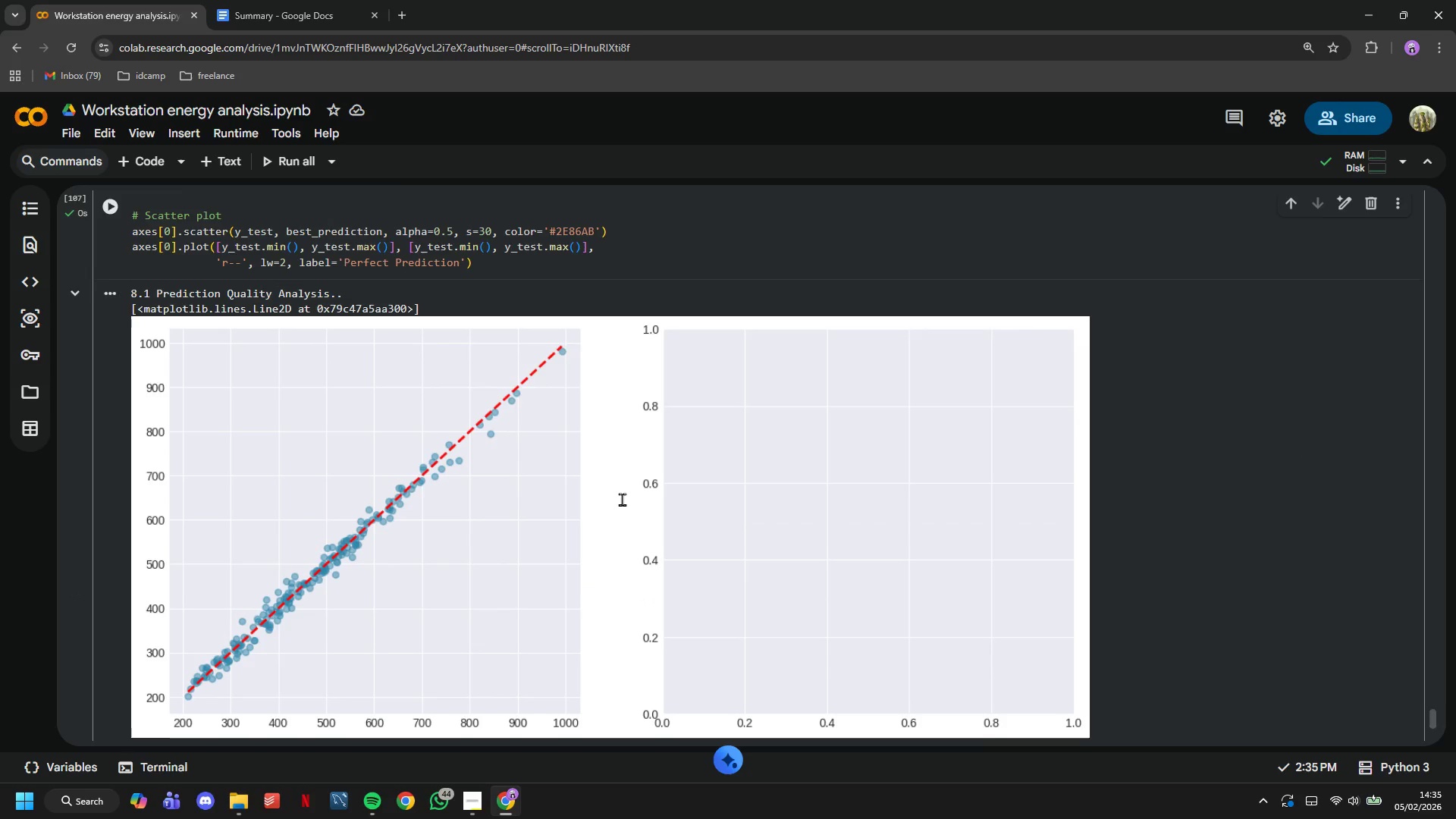 
scroll: coordinate [622, 499], scroll_direction: up, amount: 2.0
 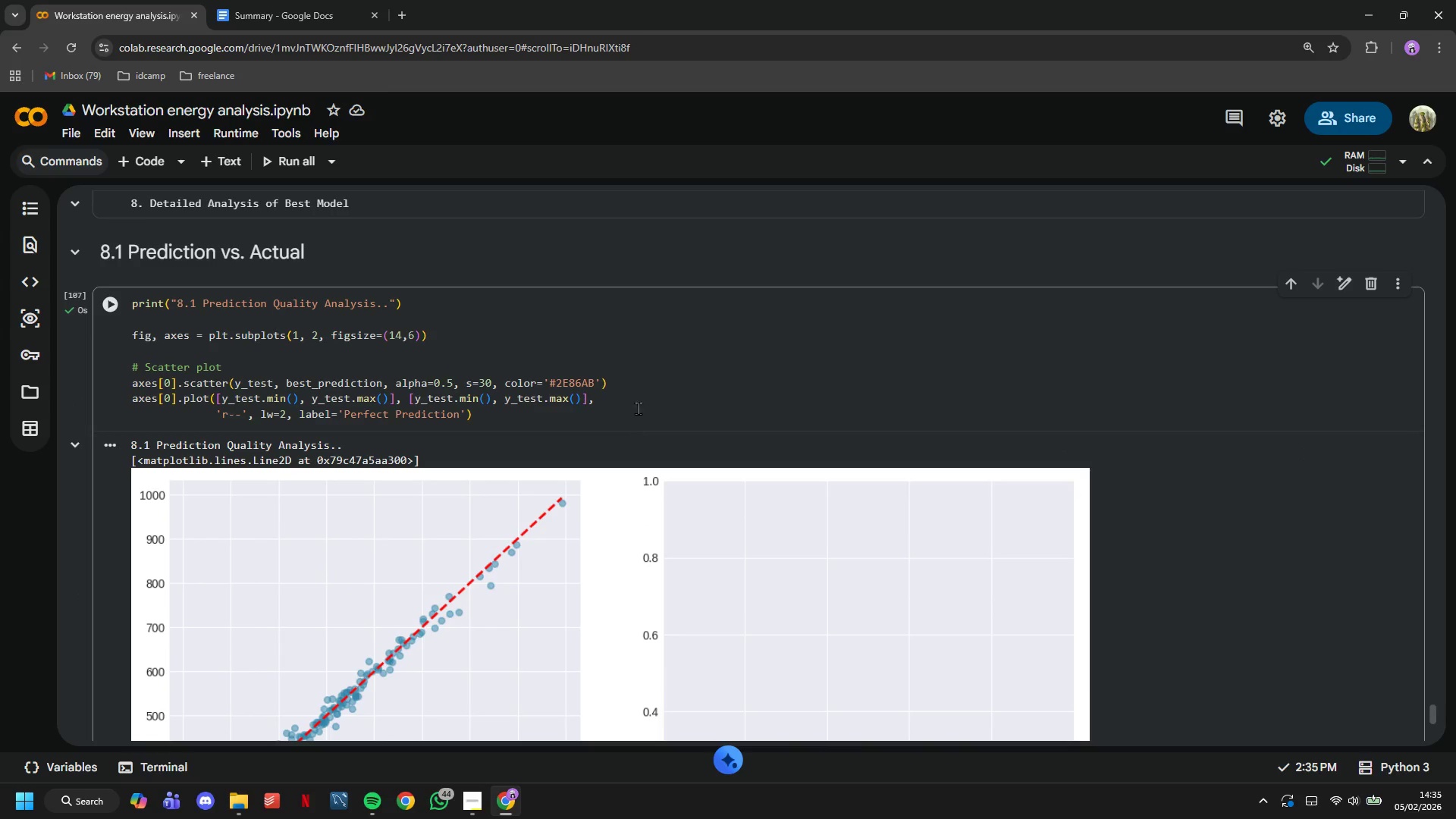 
left_click([639, 402])
 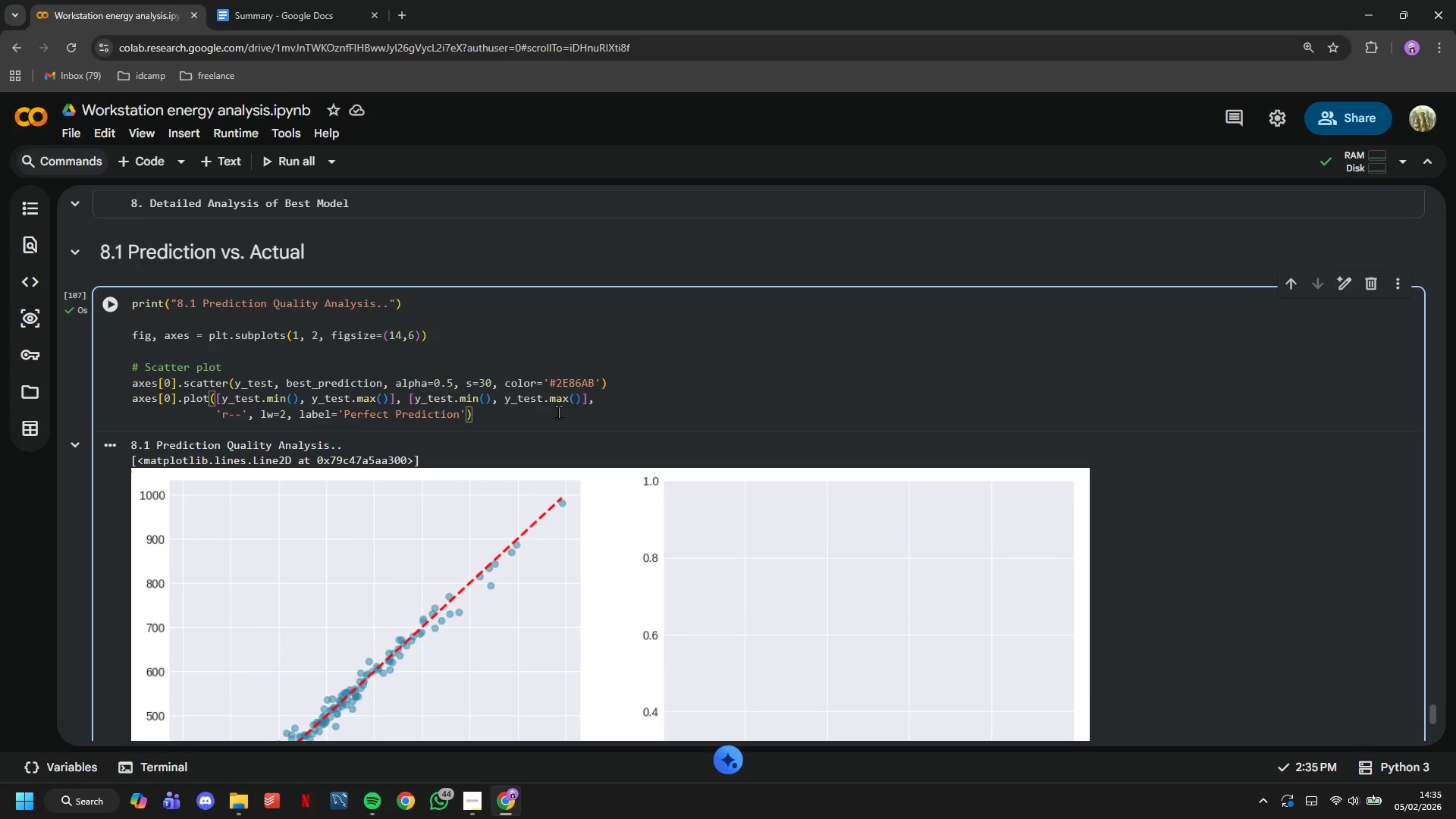 
left_click([558, 412])
 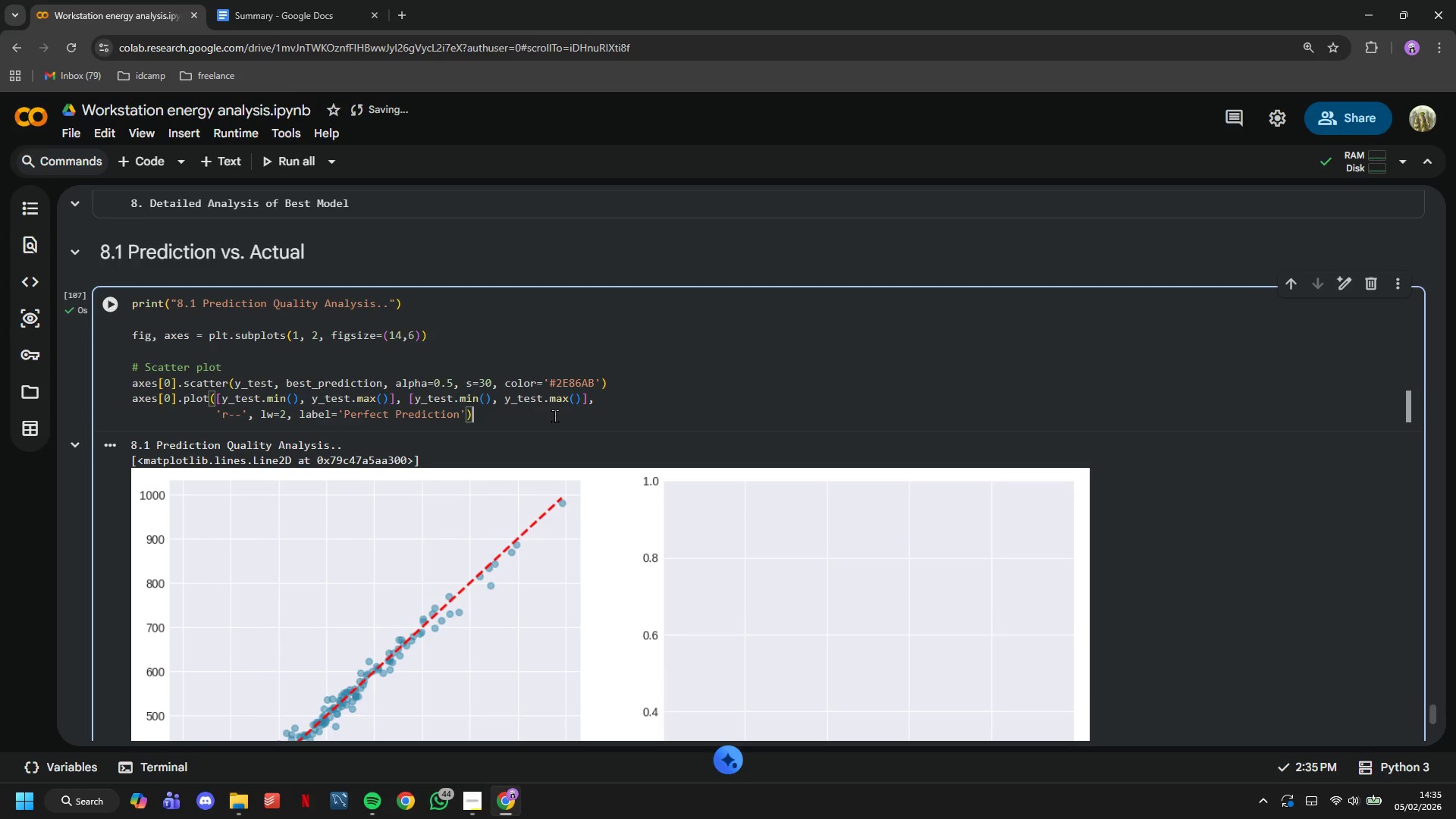 
key(Enter)
 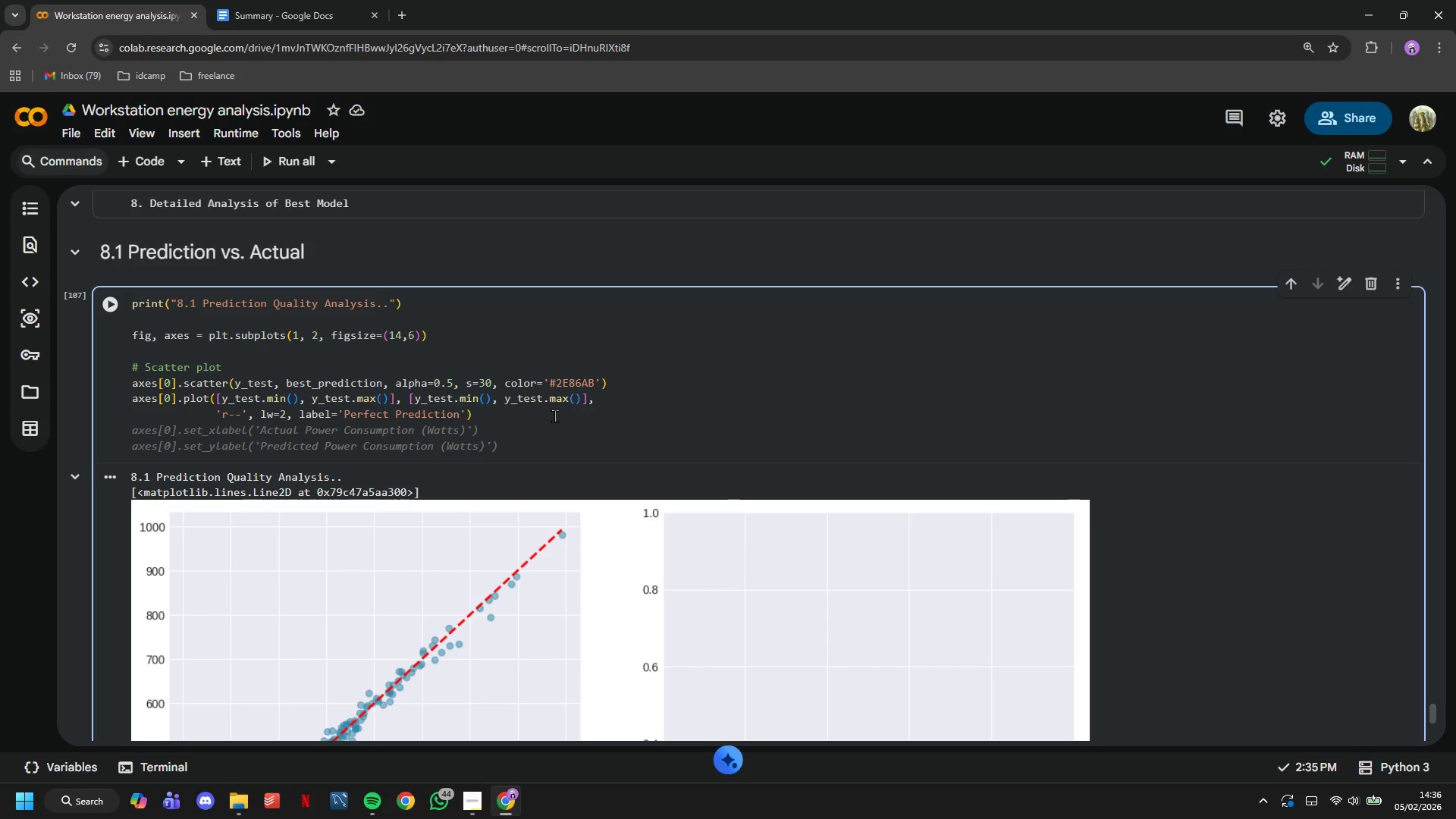 
wait(7.73)
 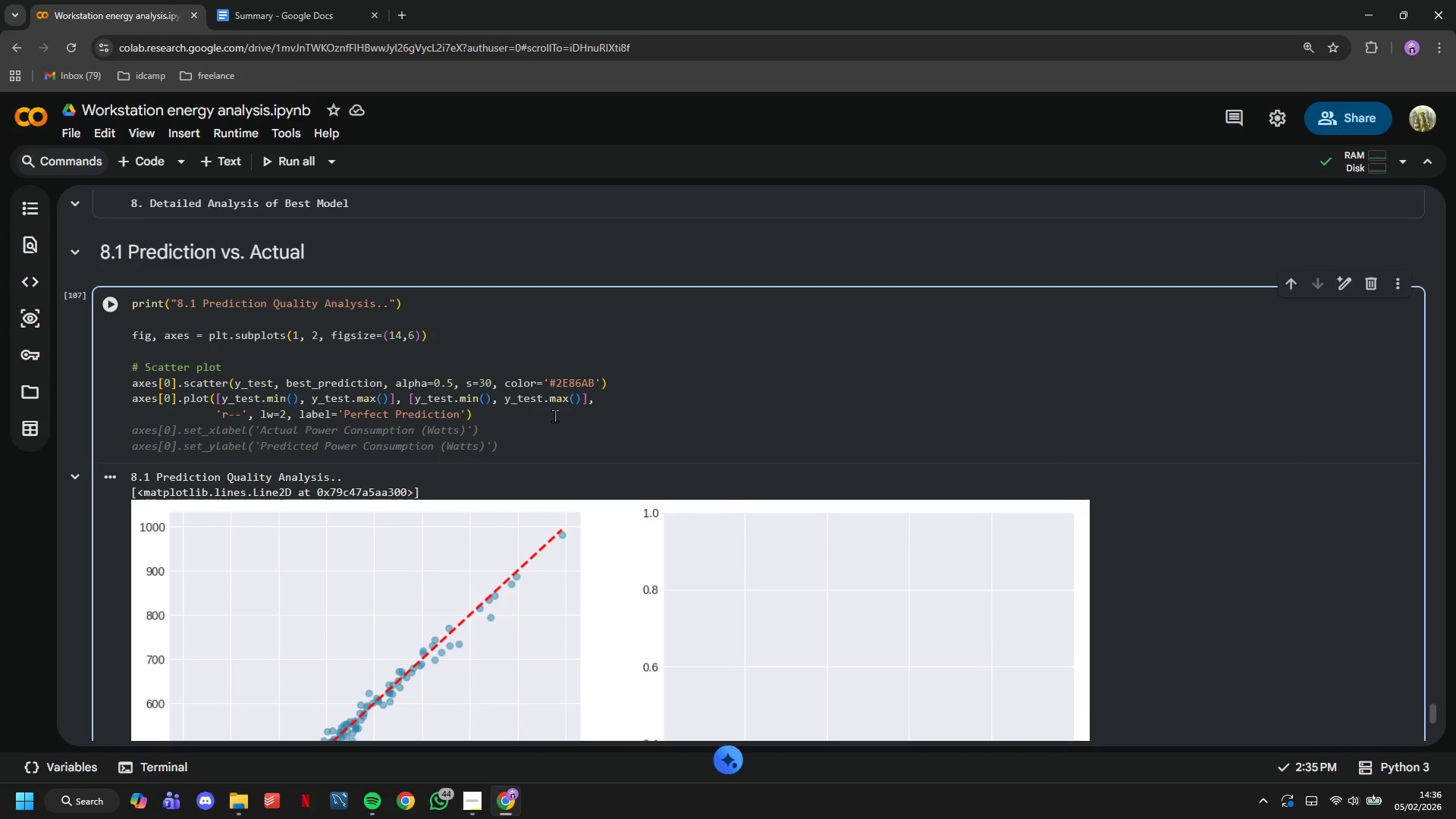 
type(axes[0)
 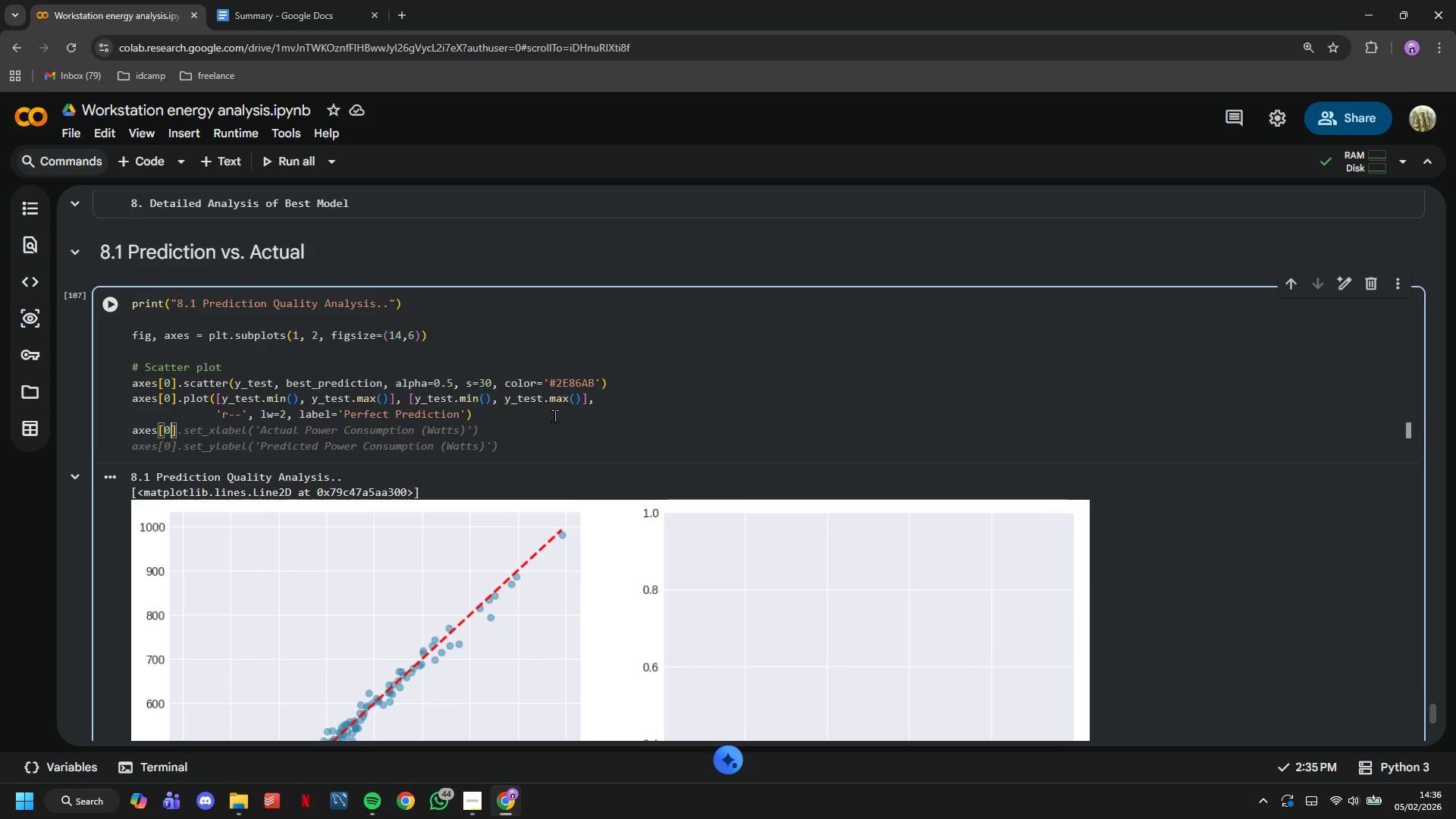 
key(ArrowRight)
 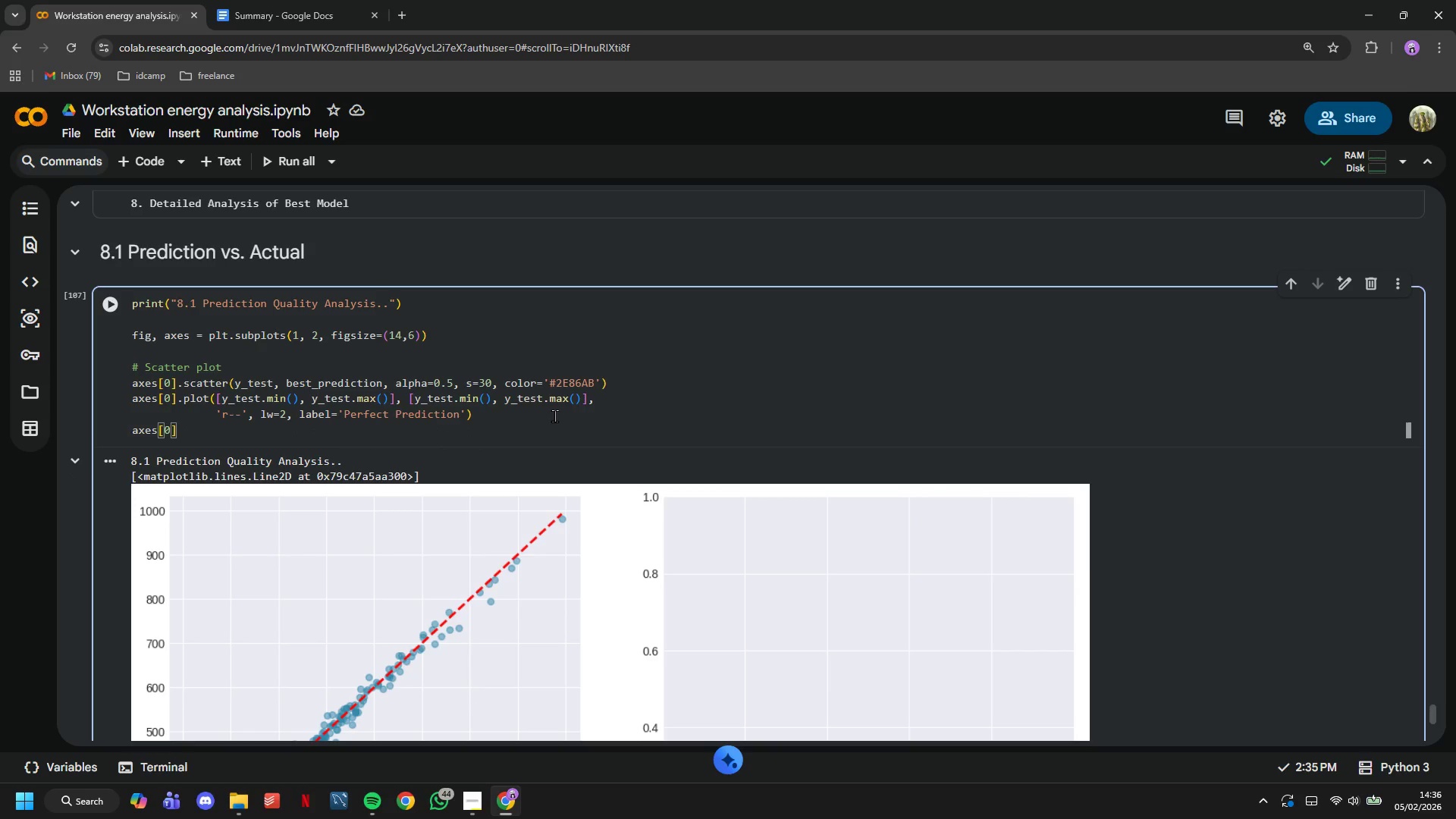 
type(.set_xlabel('Actual Power (W)
 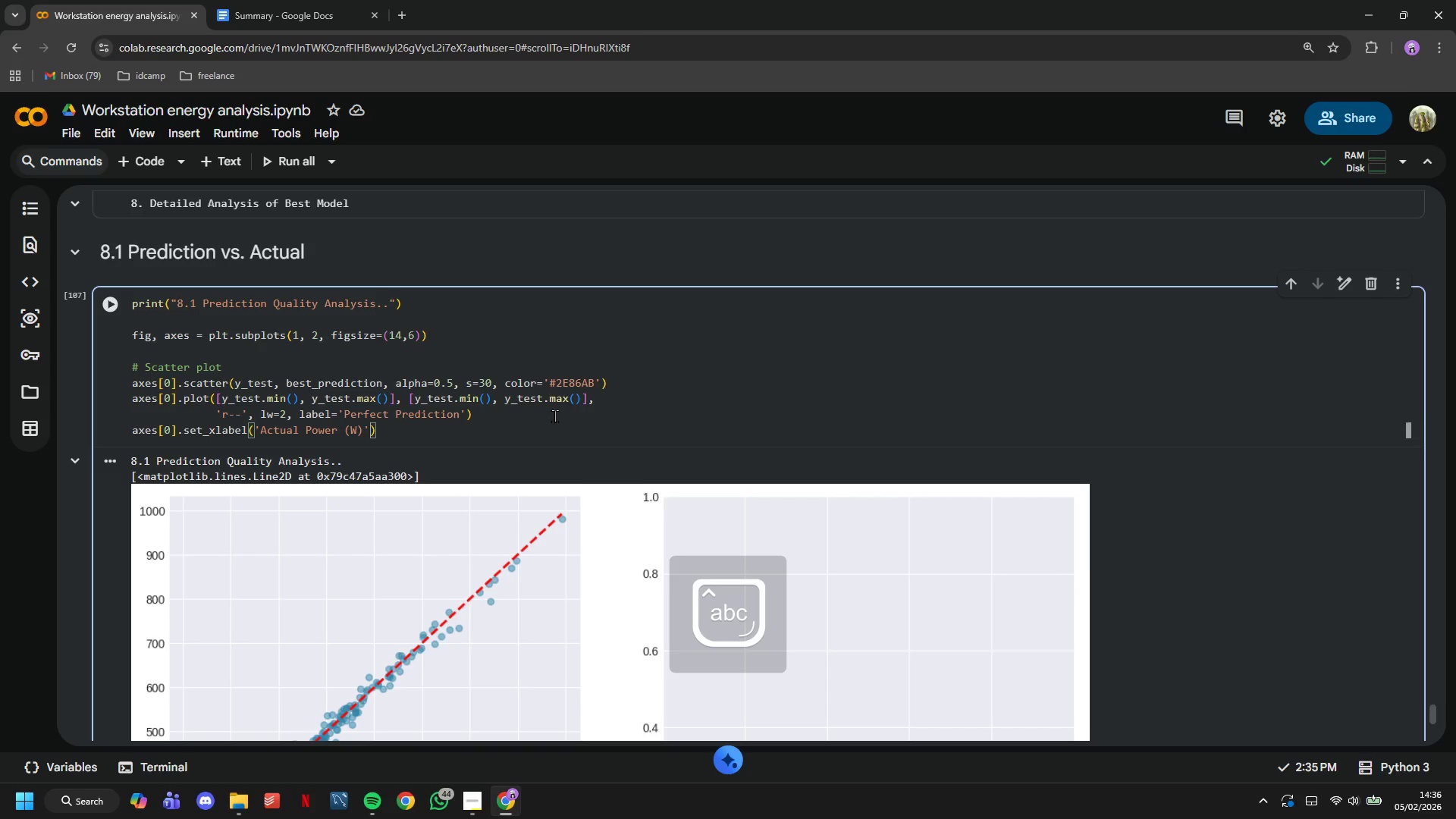 
 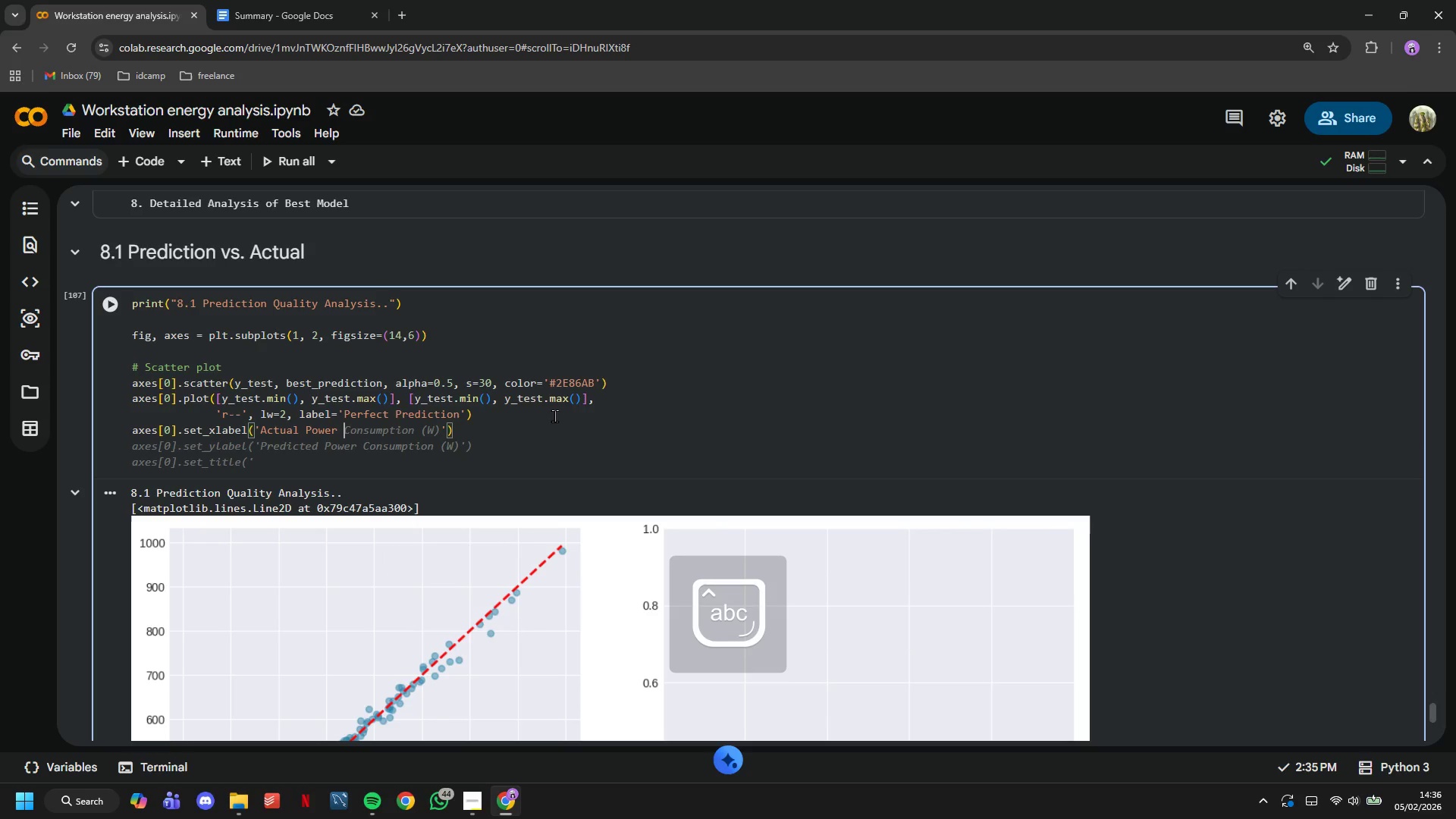 
key(ArrowRight)
 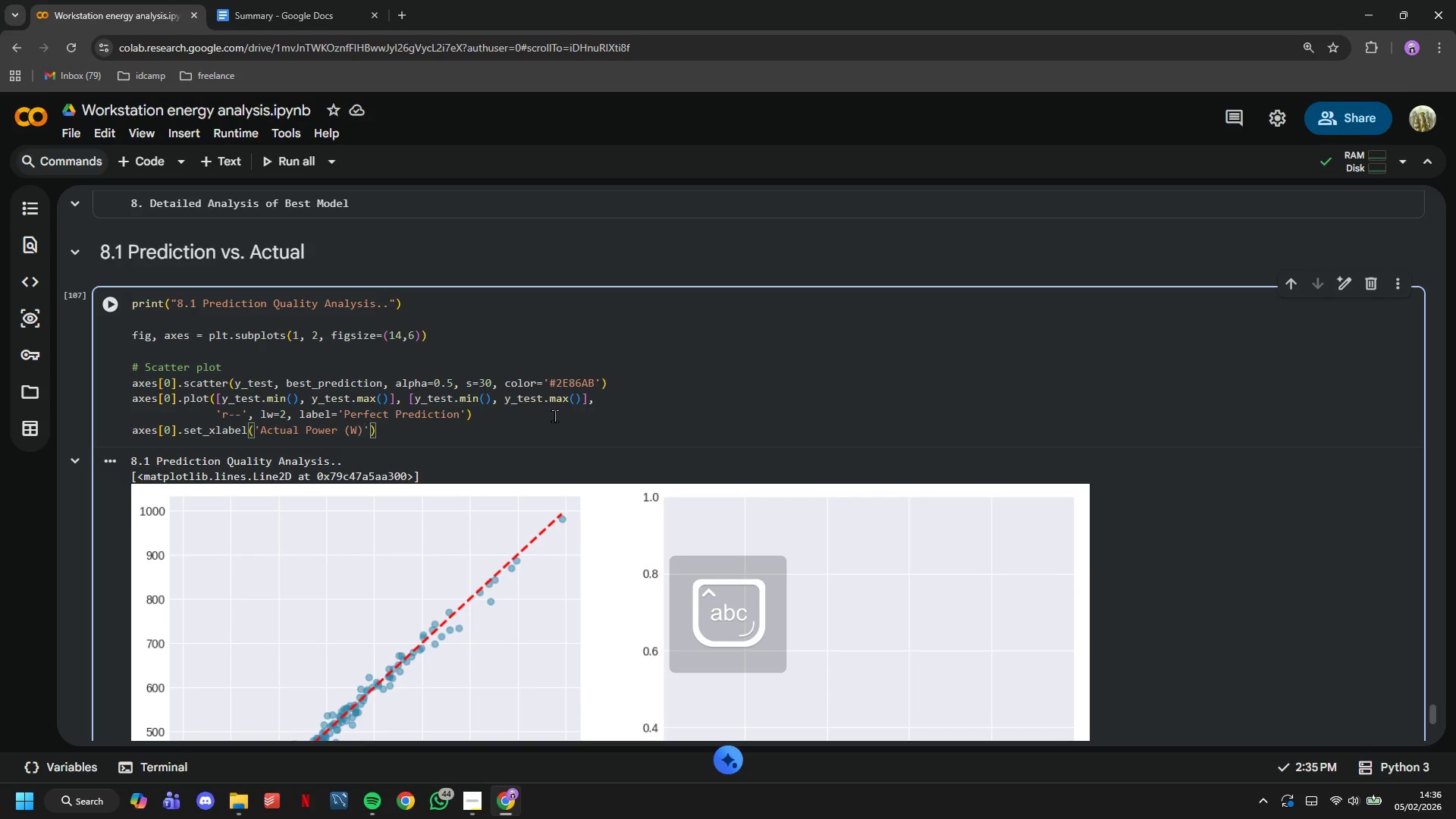 
key(ArrowRight)
 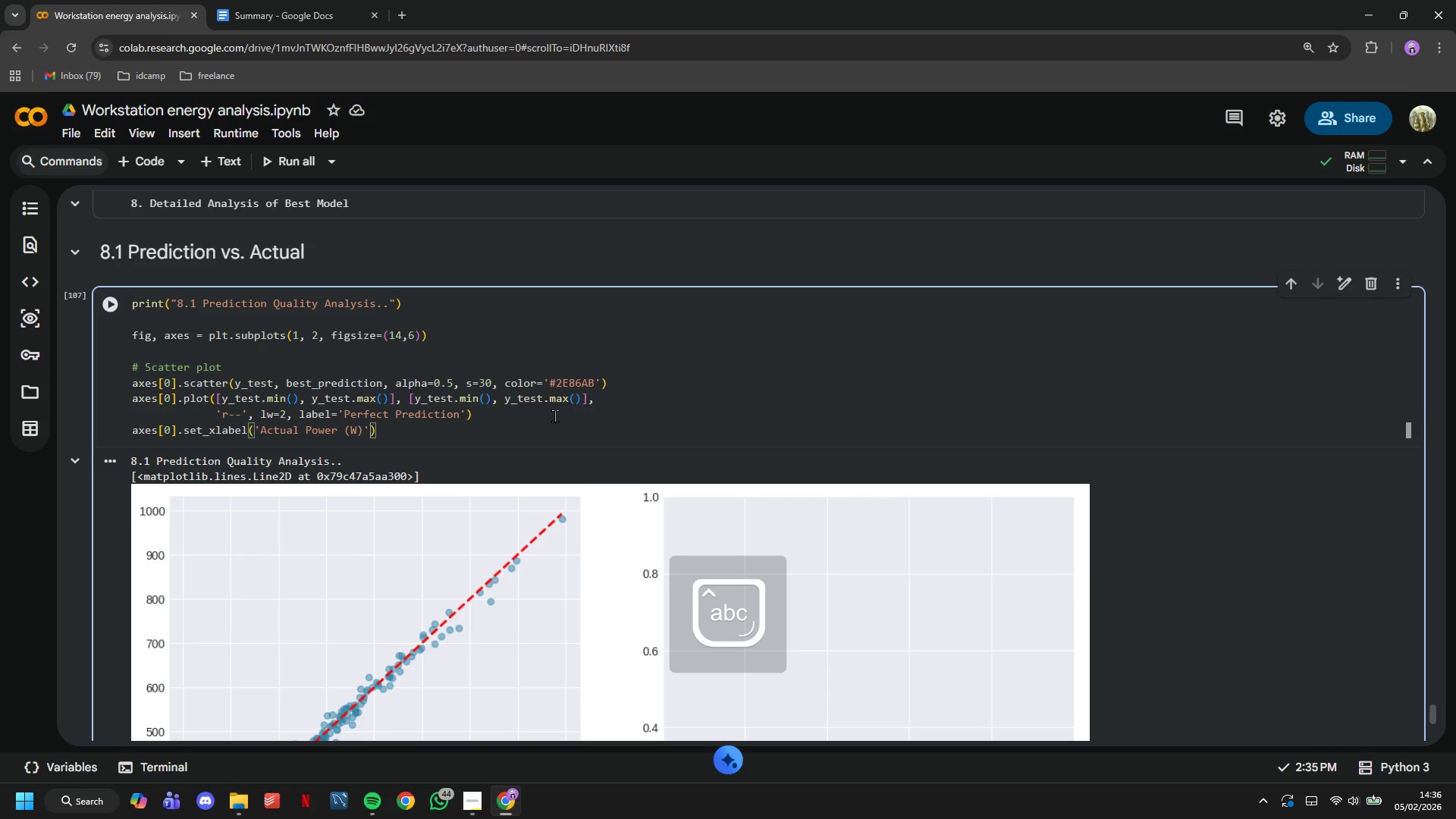 
key(ArrowRight)
 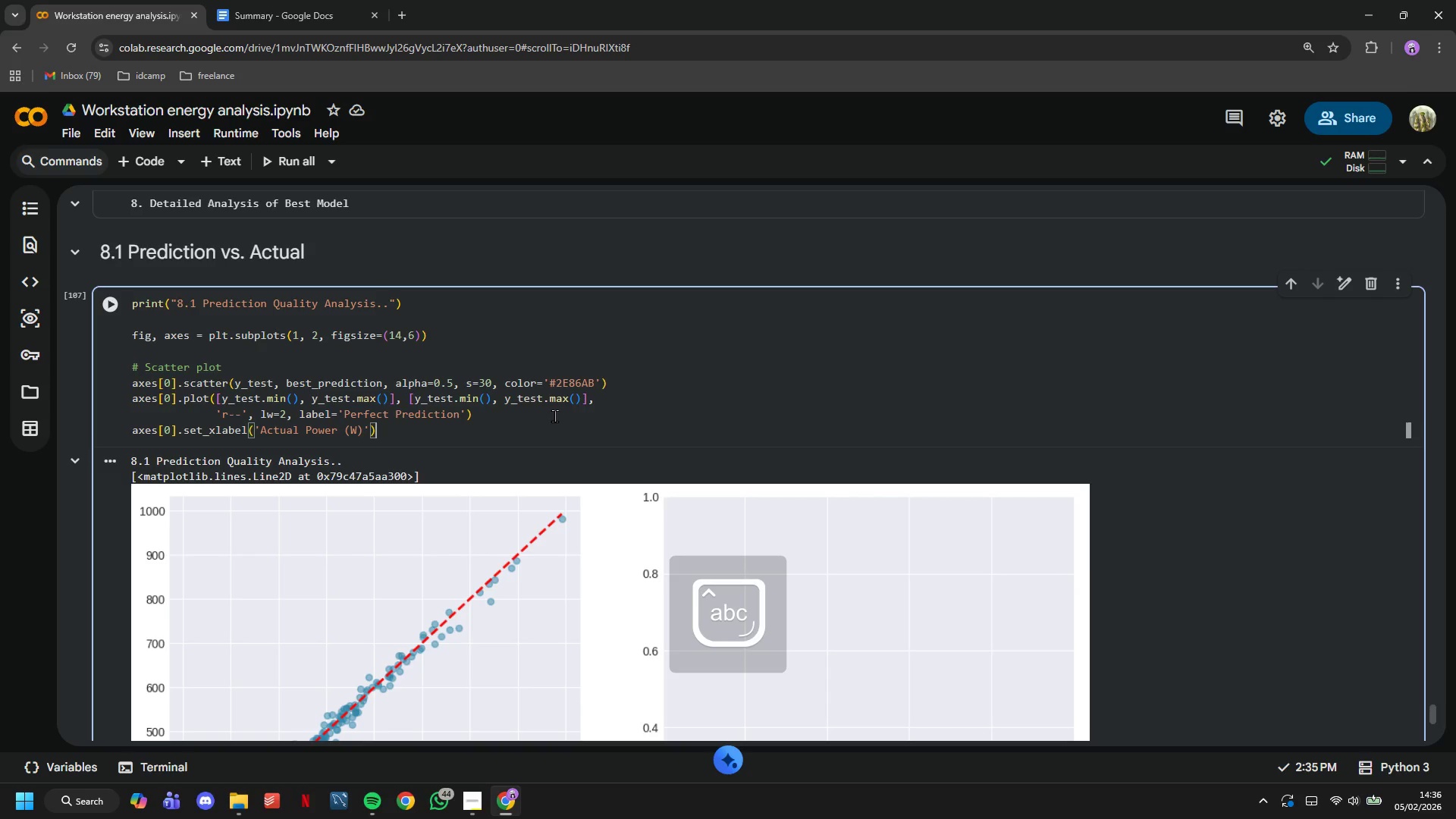 
key(Enter)
 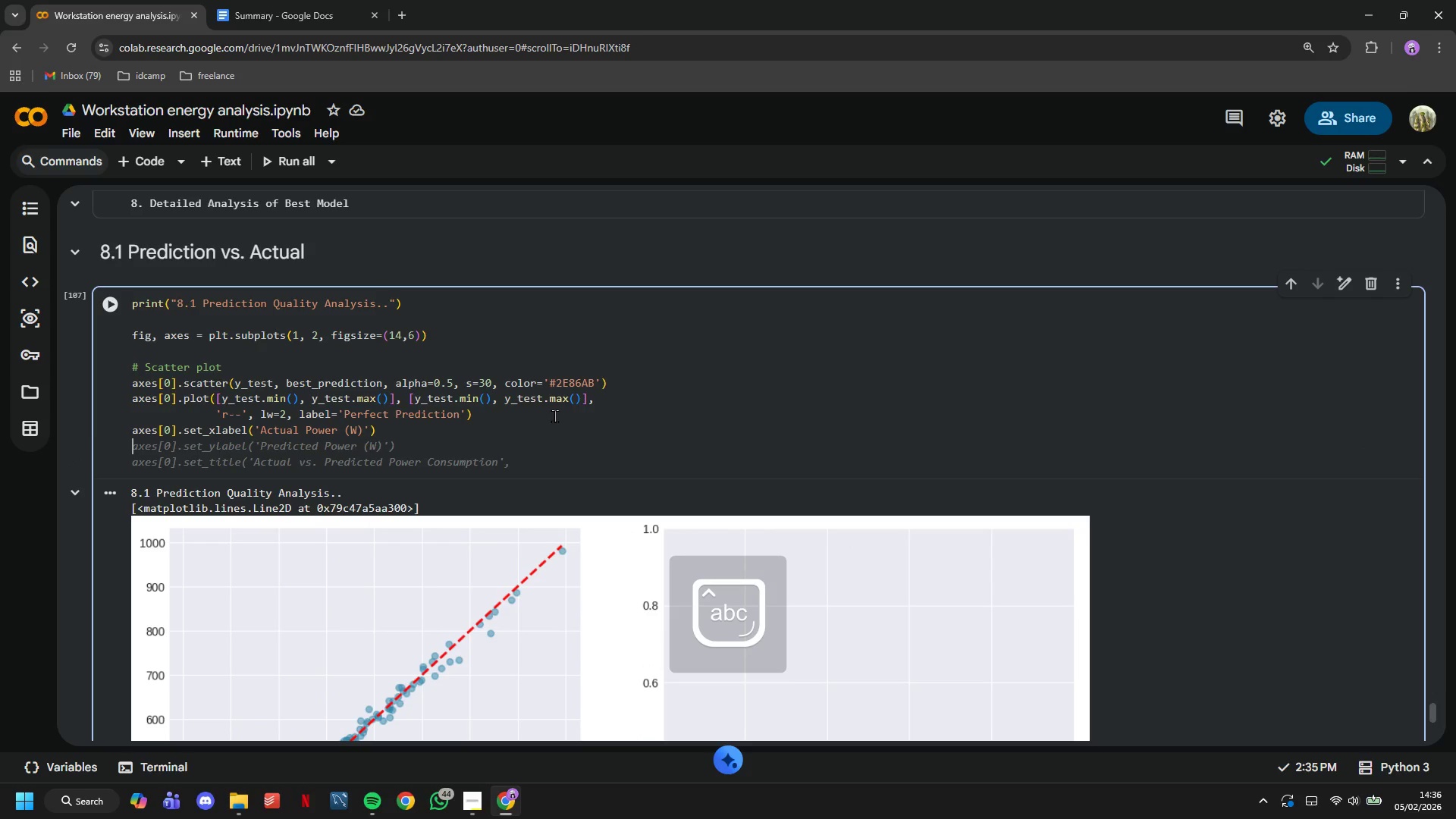 
scroll: coordinate [526, 381], scroll_direction: down, amount: 1.0
 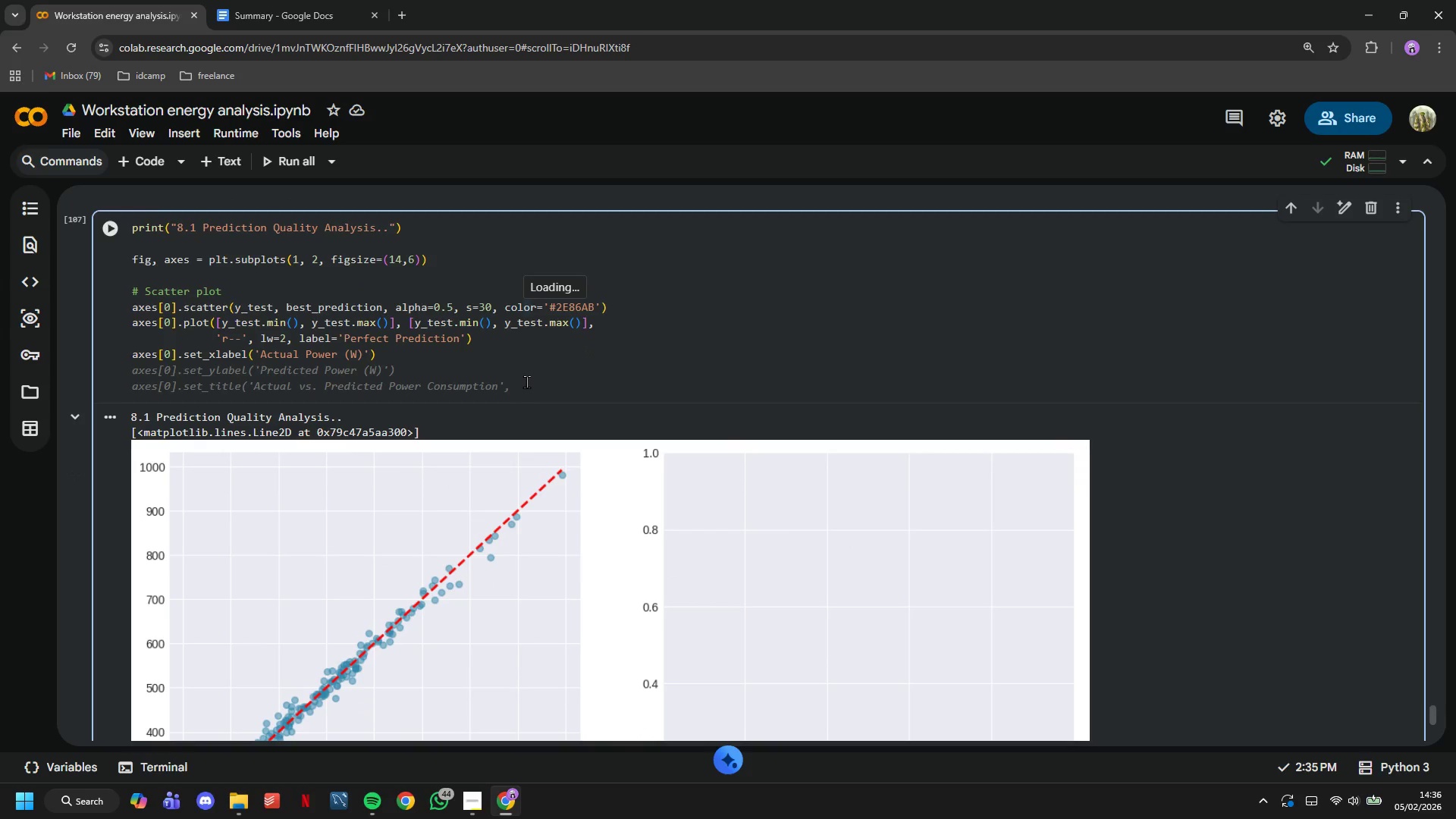 
type(axes[0)
 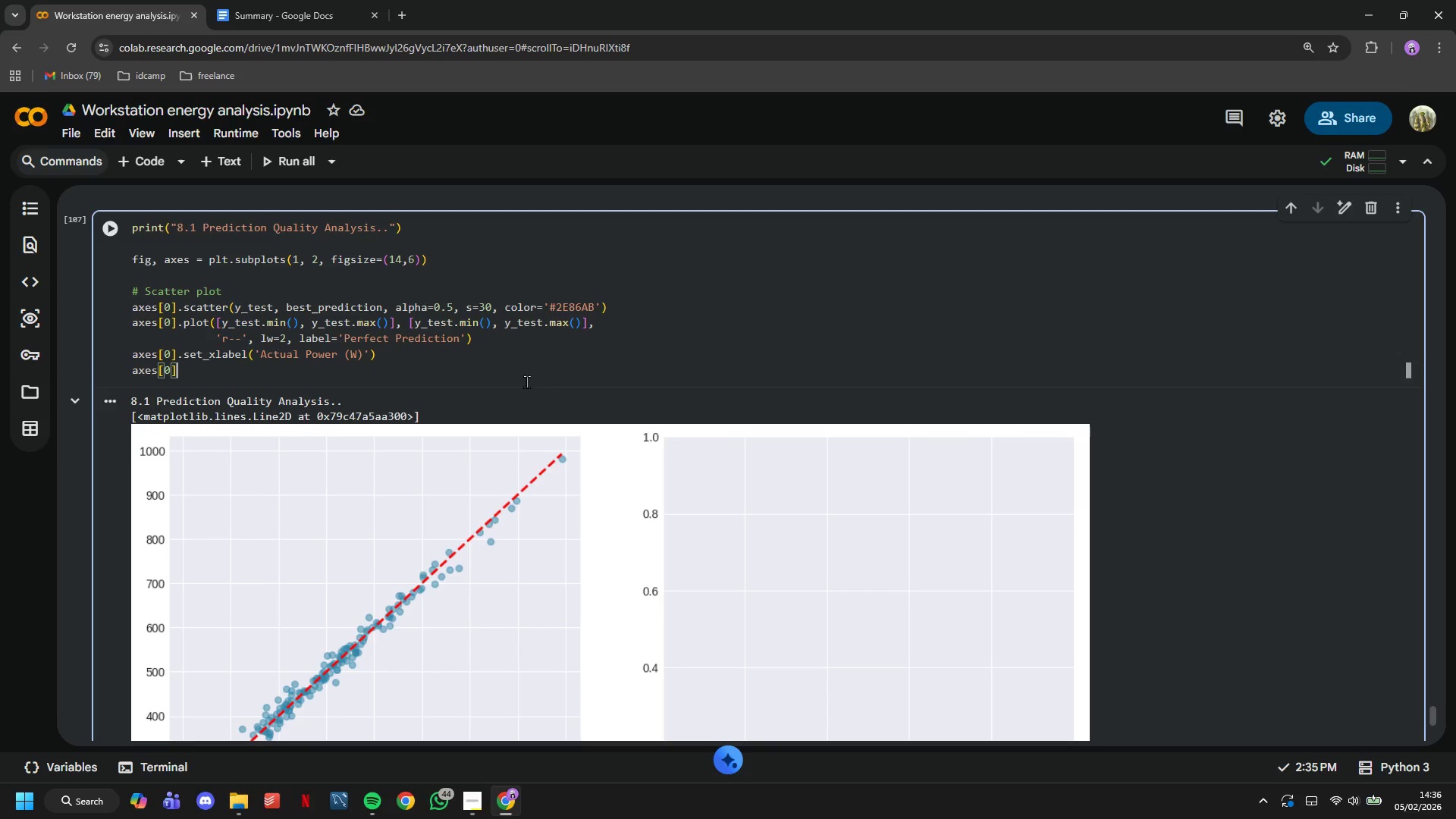 
key(ArrowRight)
 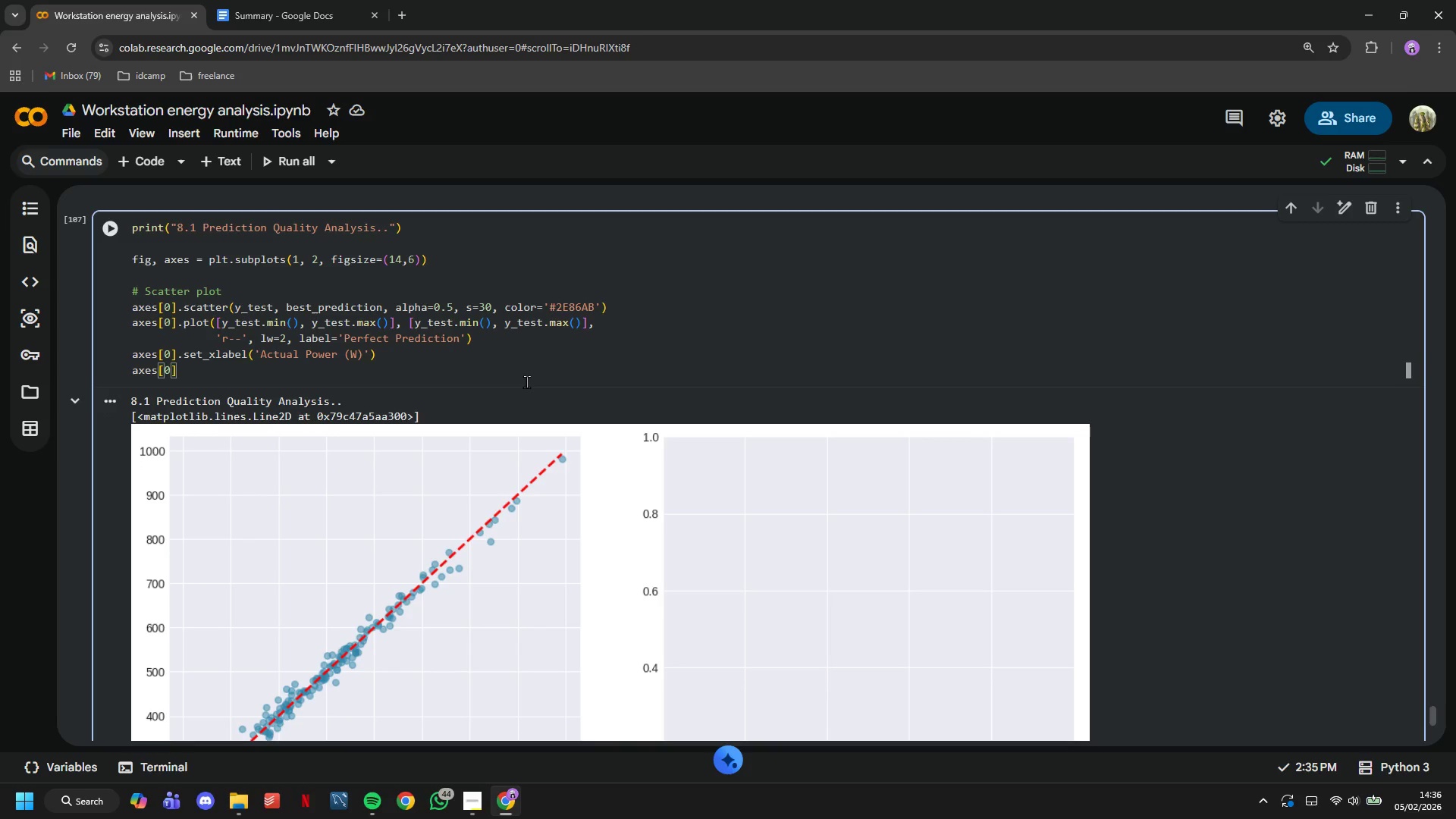 
type(.set_ylabel('Predicted Power (W)
 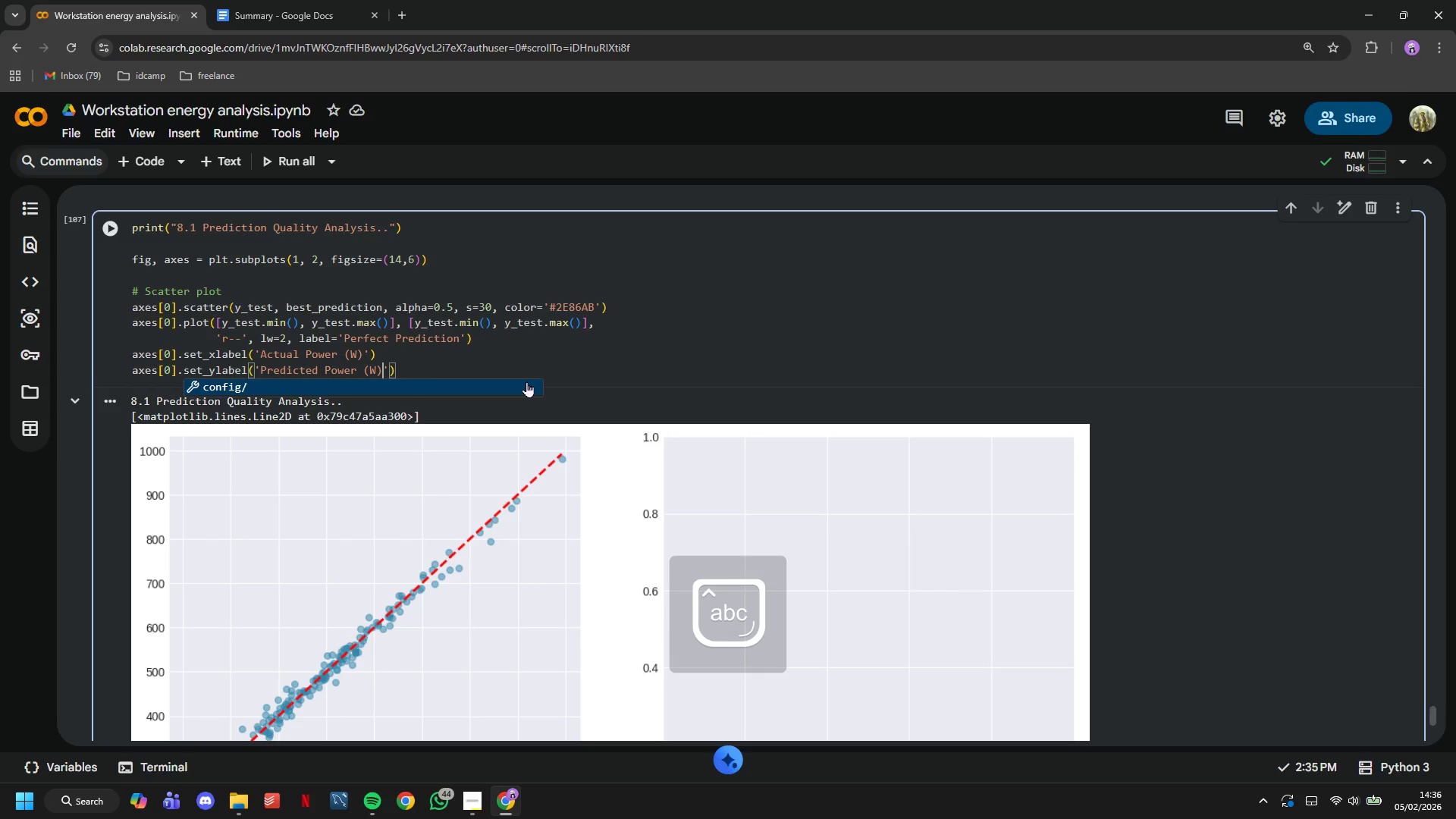 
 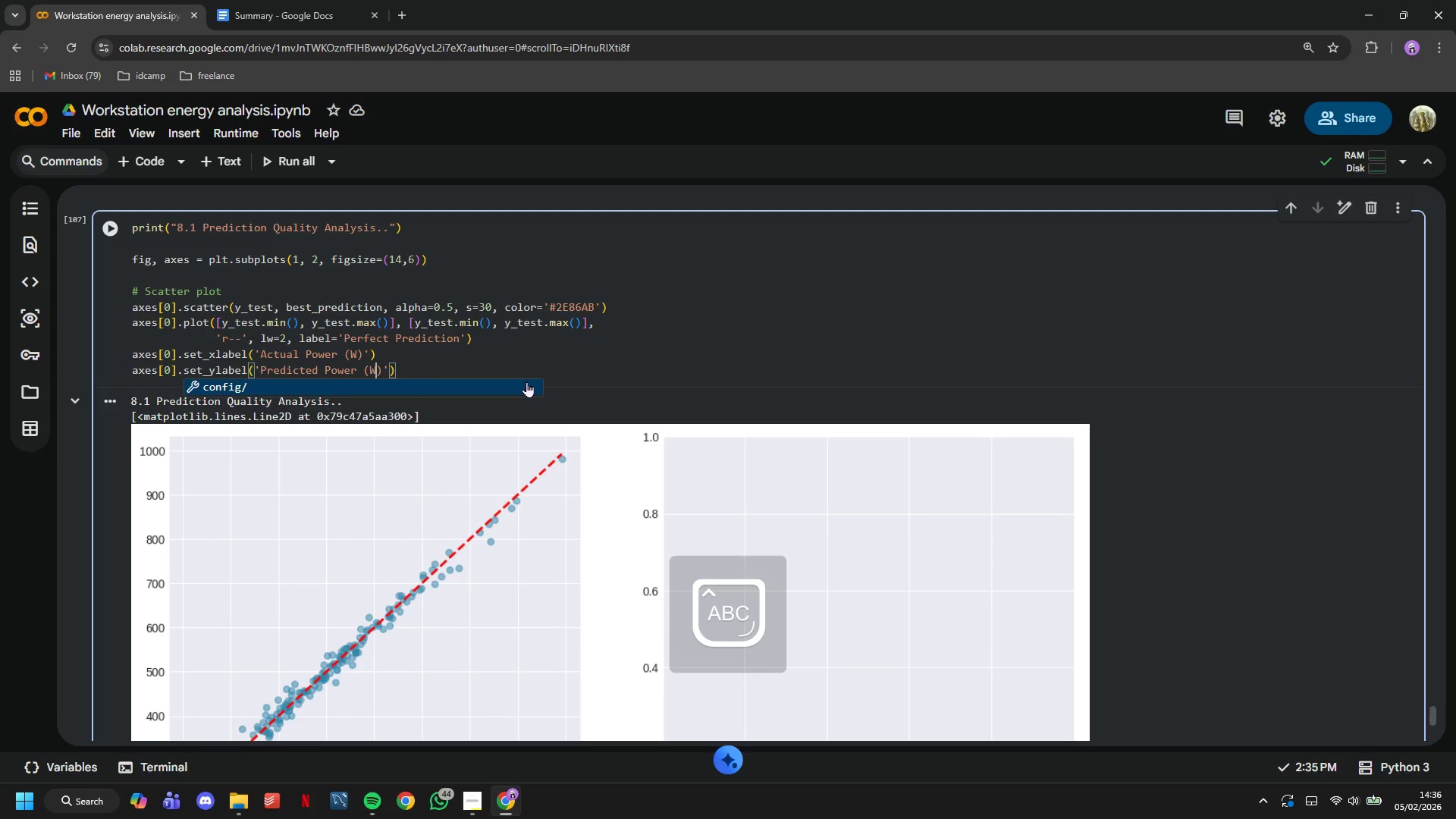 
key(ArrowRight)
 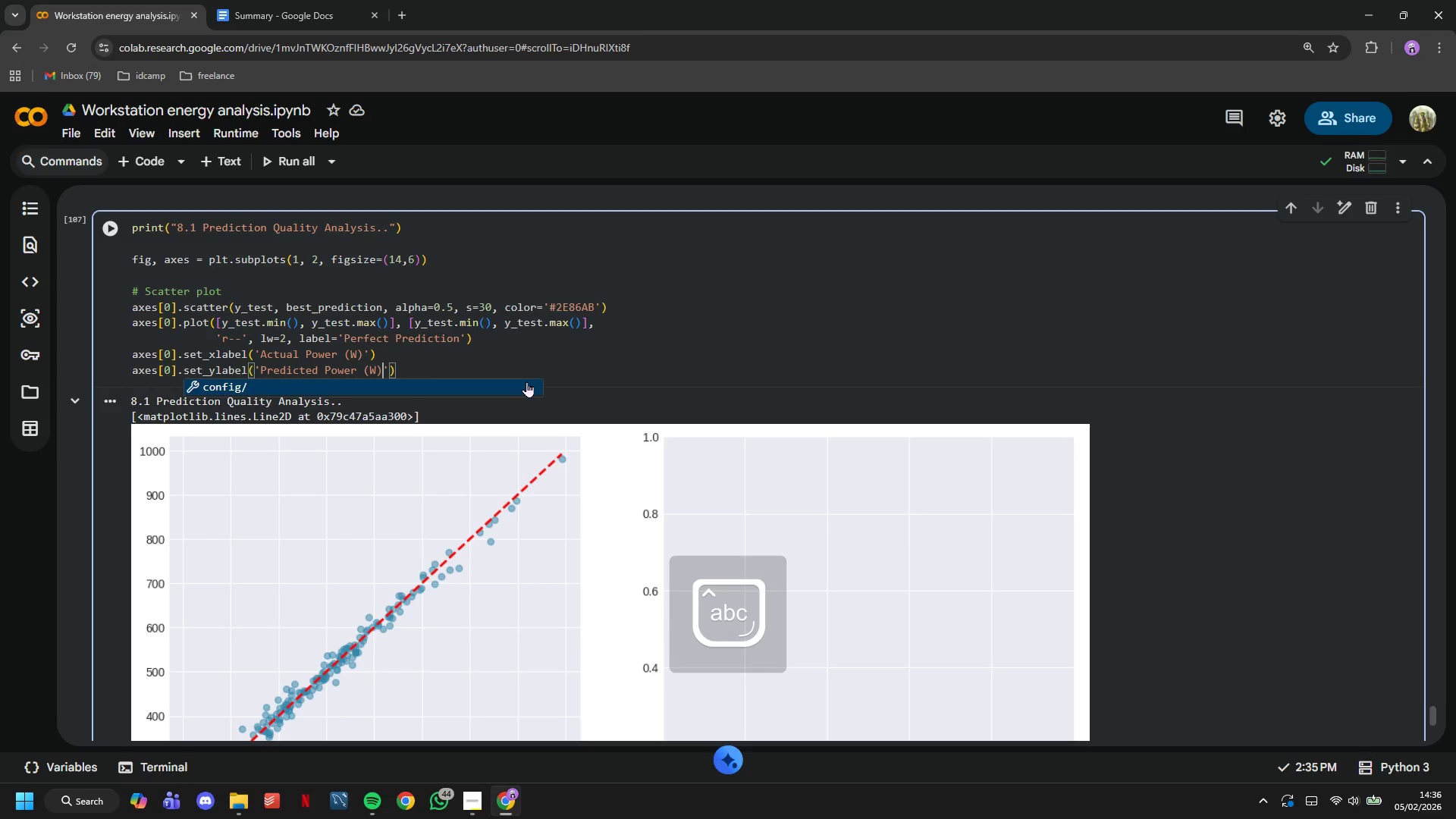 
key(ArrowRight)
 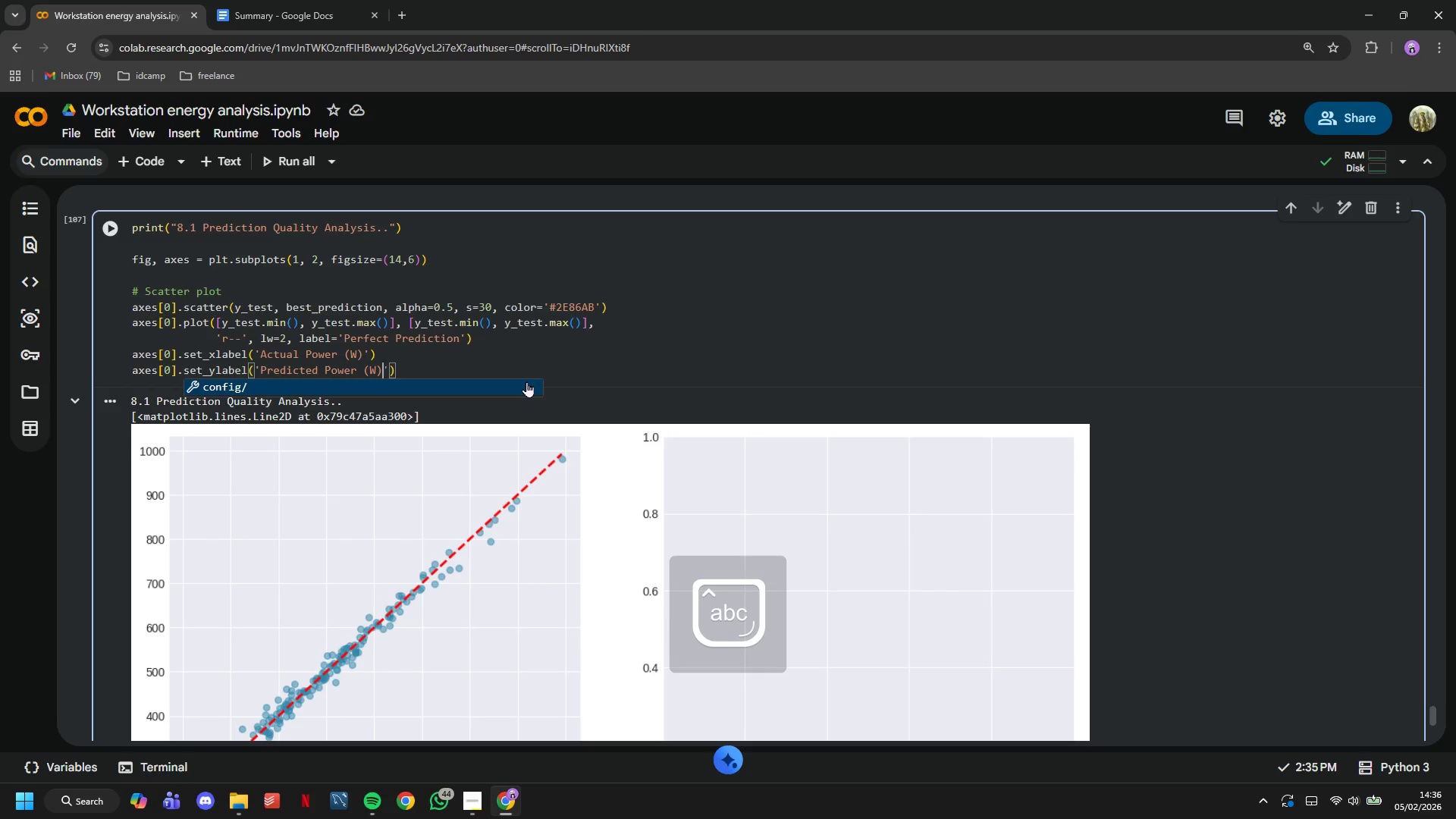 
key(ArrowRight)
 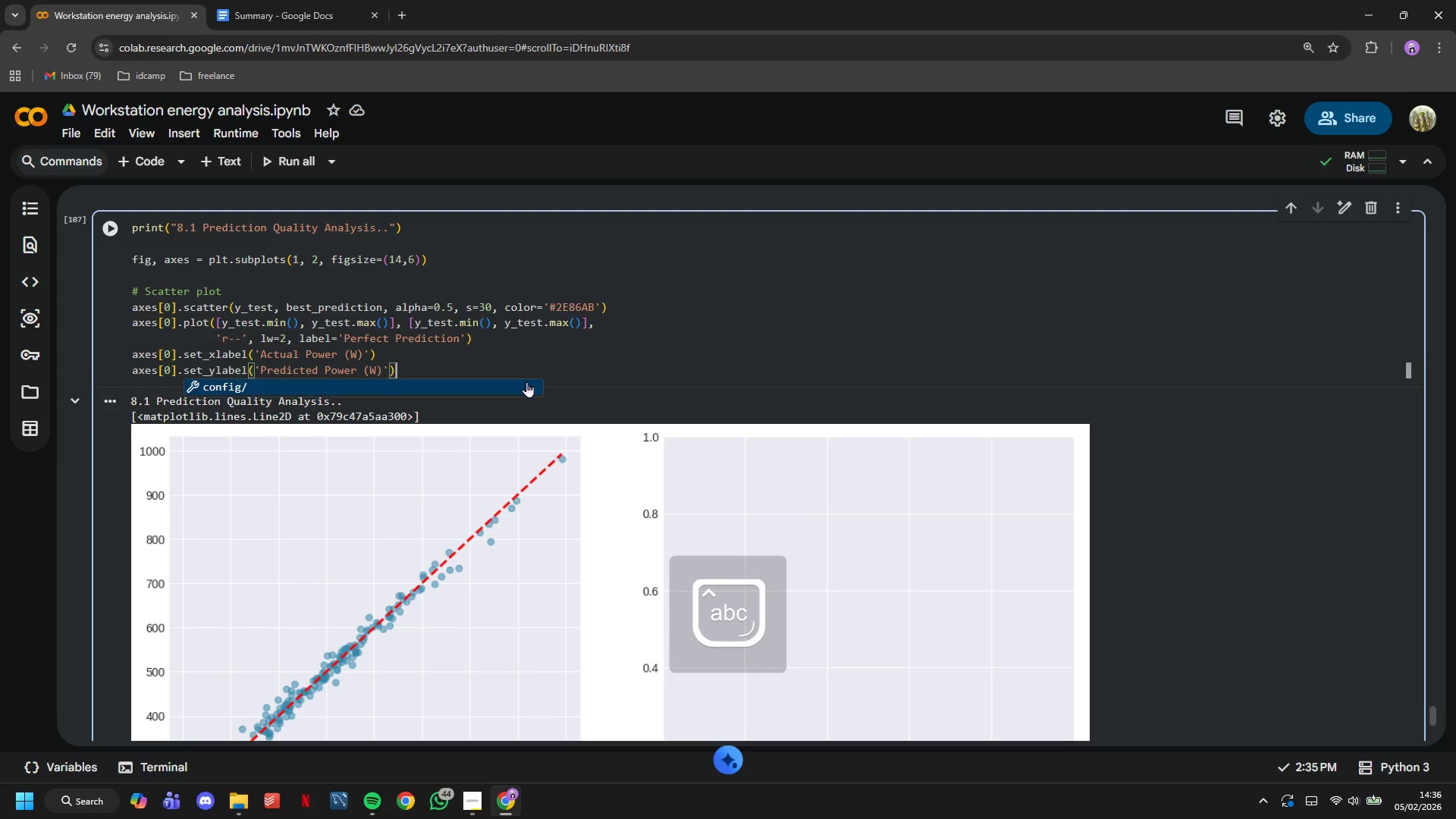 
key(Enter)
 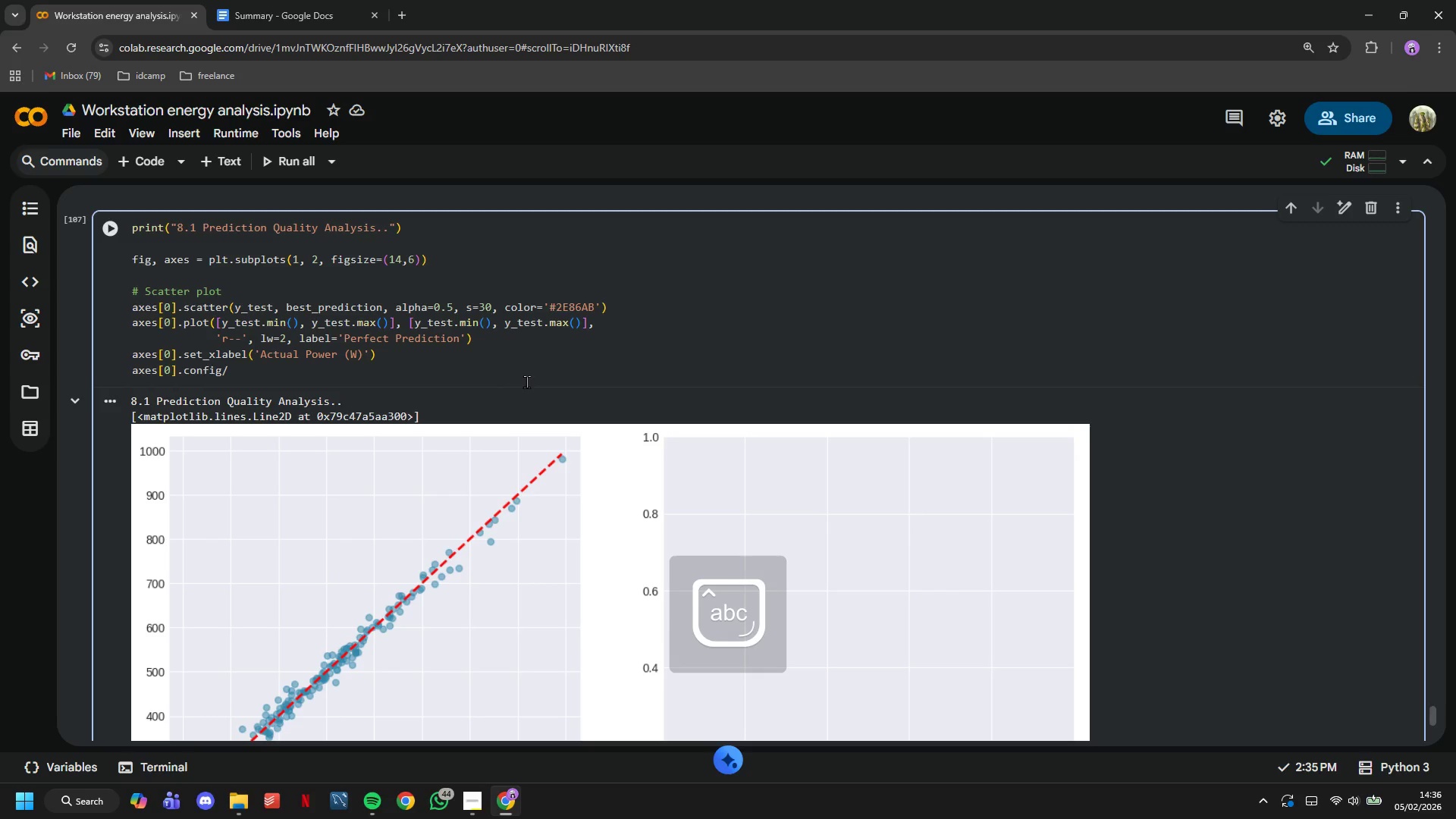 
key(A)
 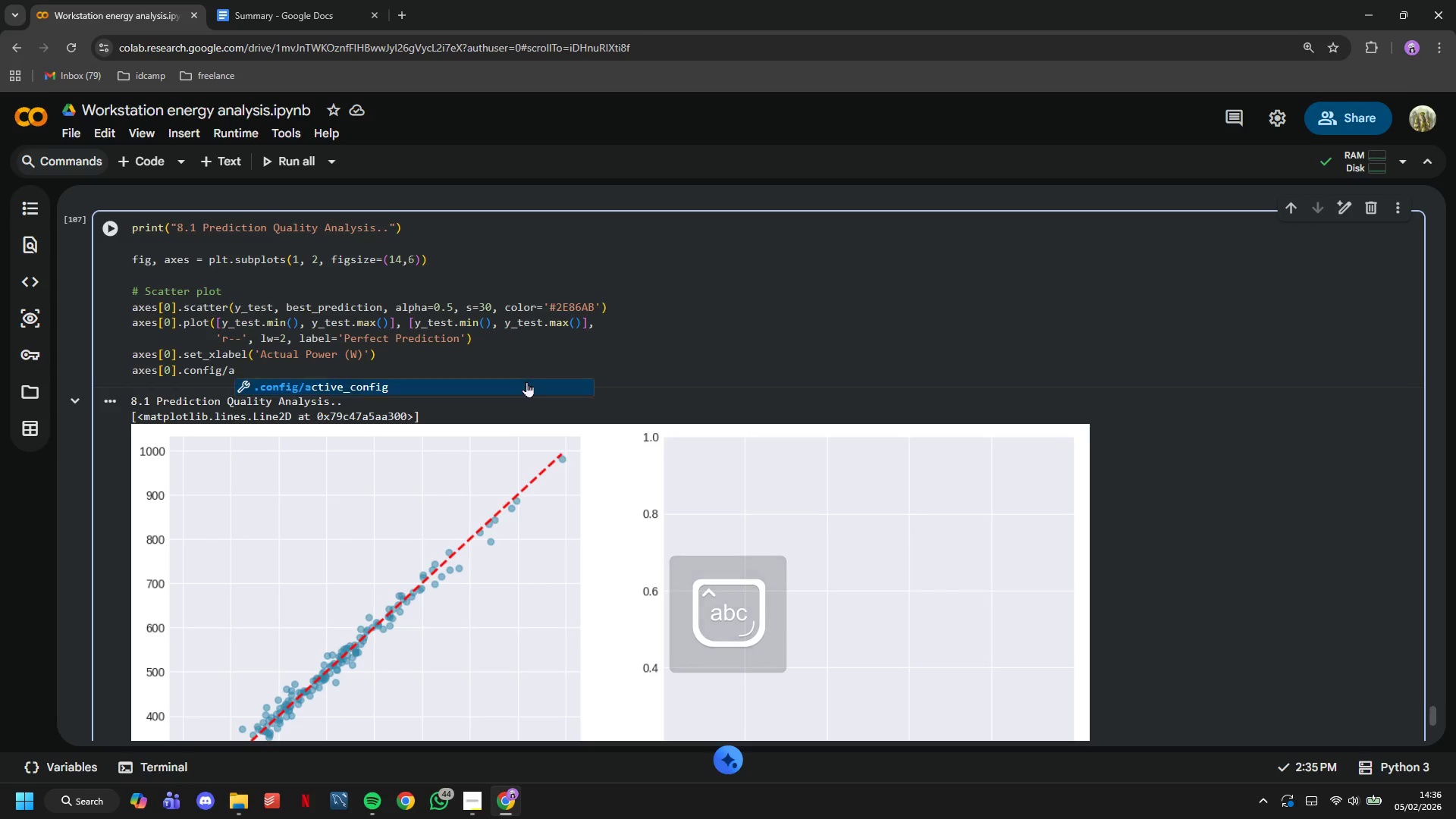 
key(Control+Z)
 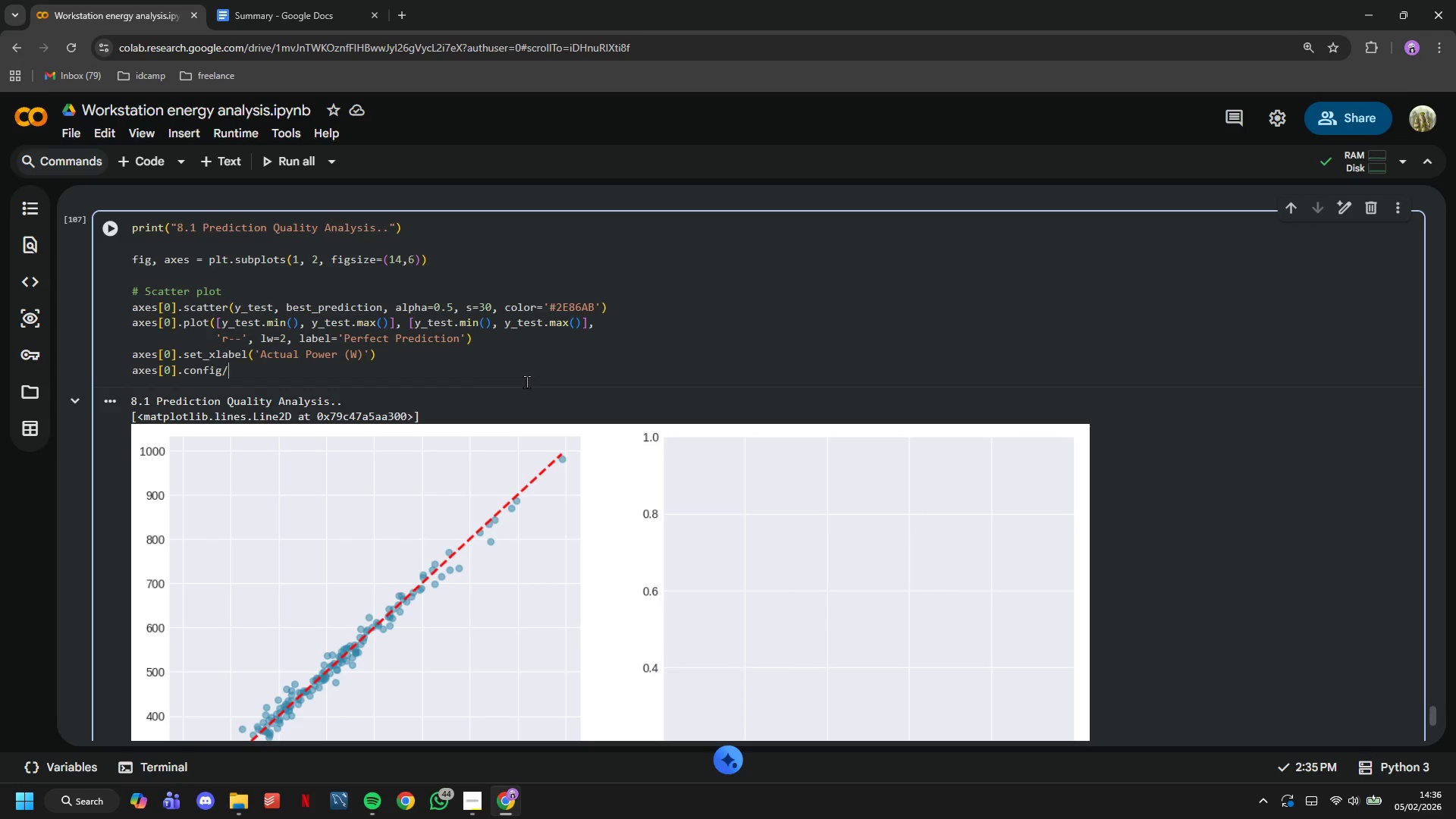 
key(Control+Z)
 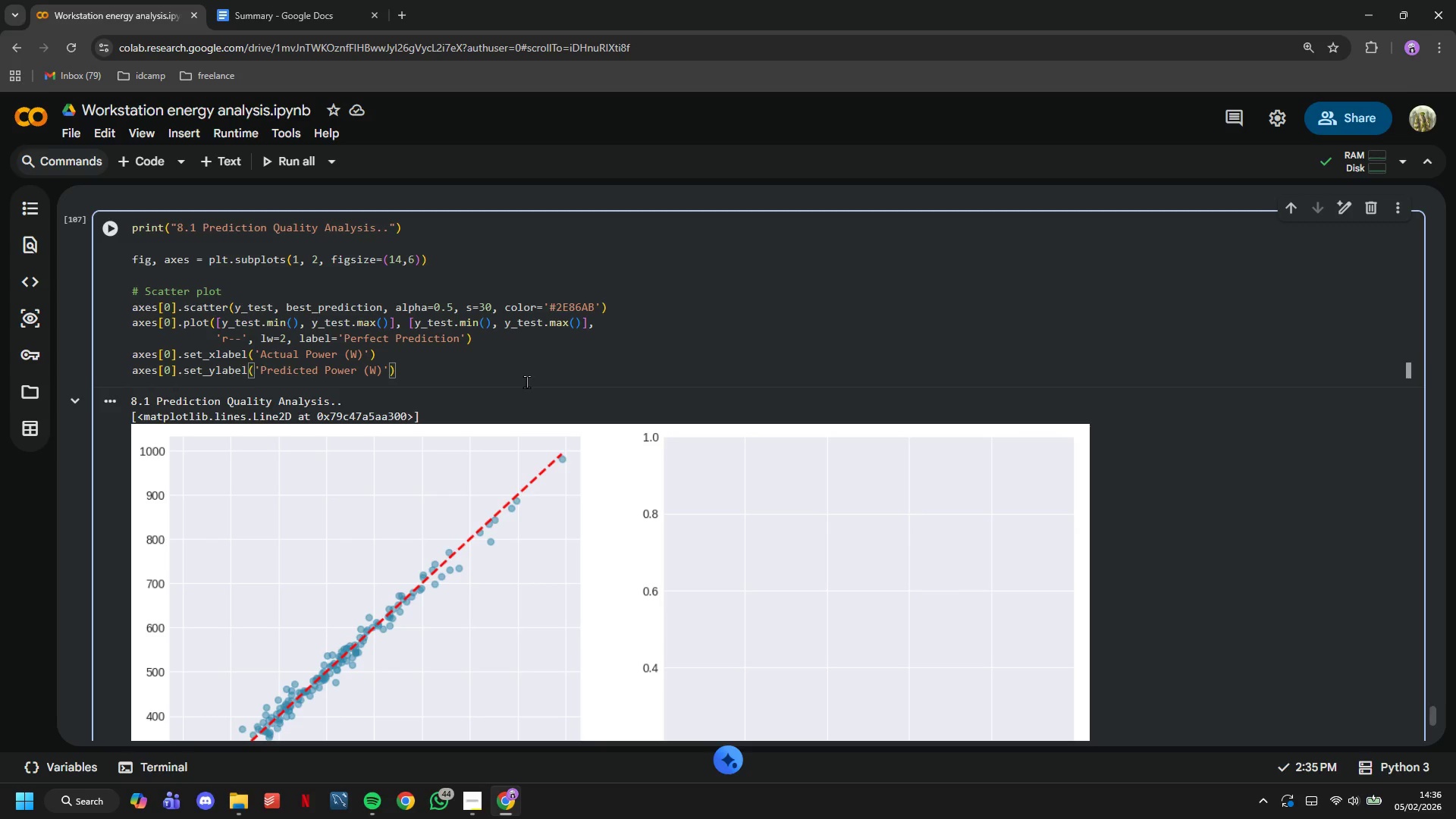 
key(ArrowRight)
 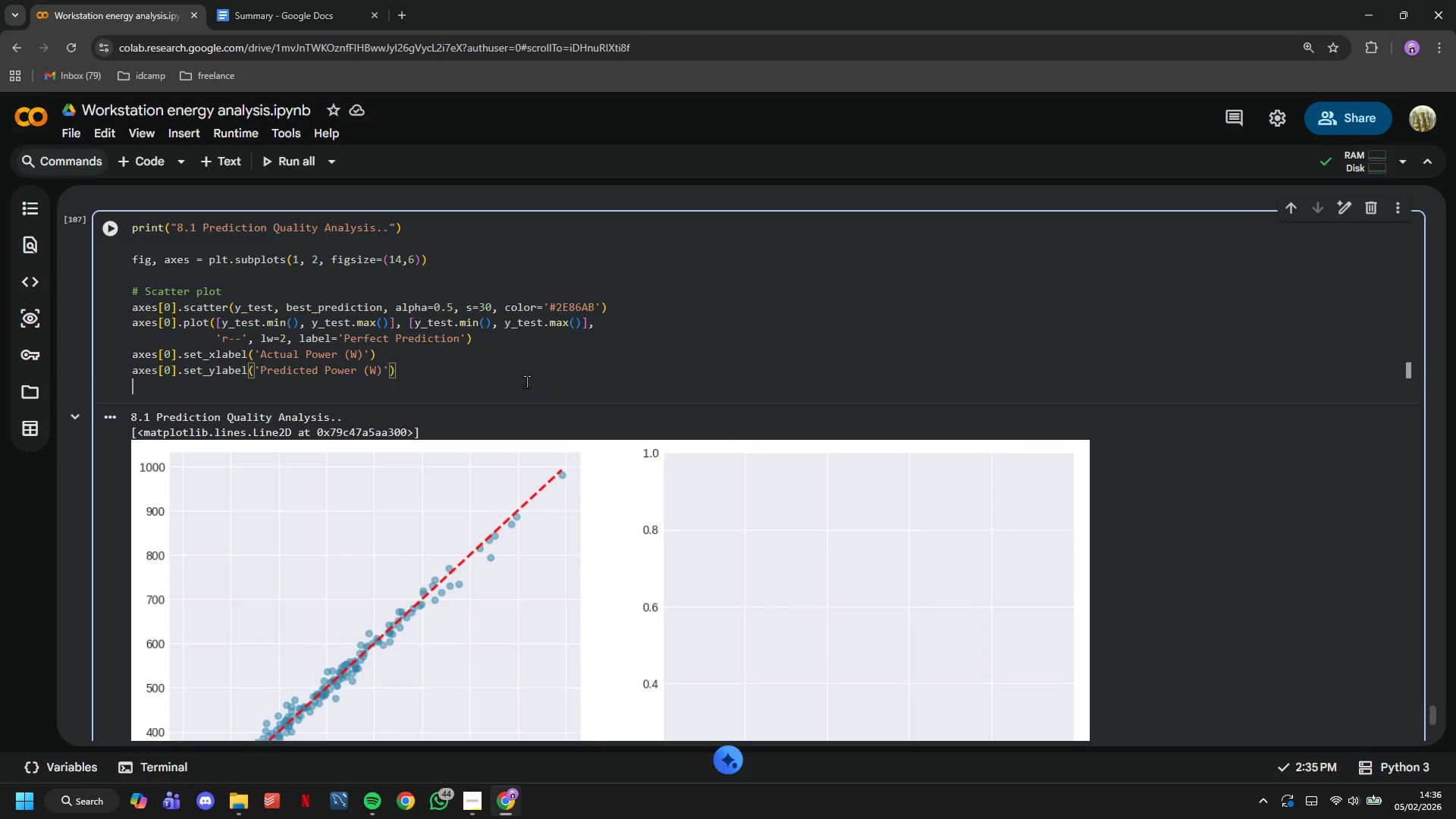 
key(Enter)
 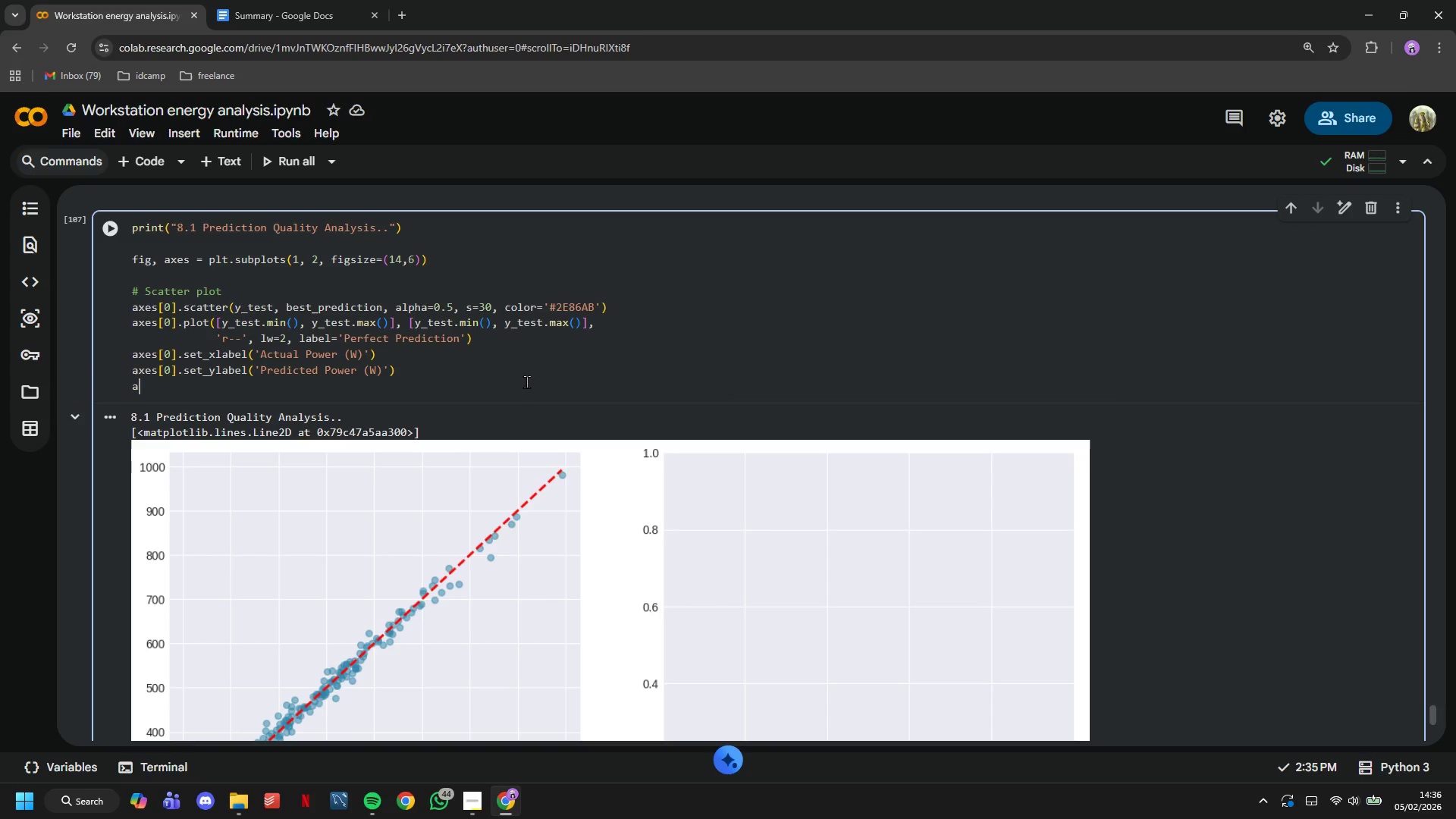 
type(axes[0)
 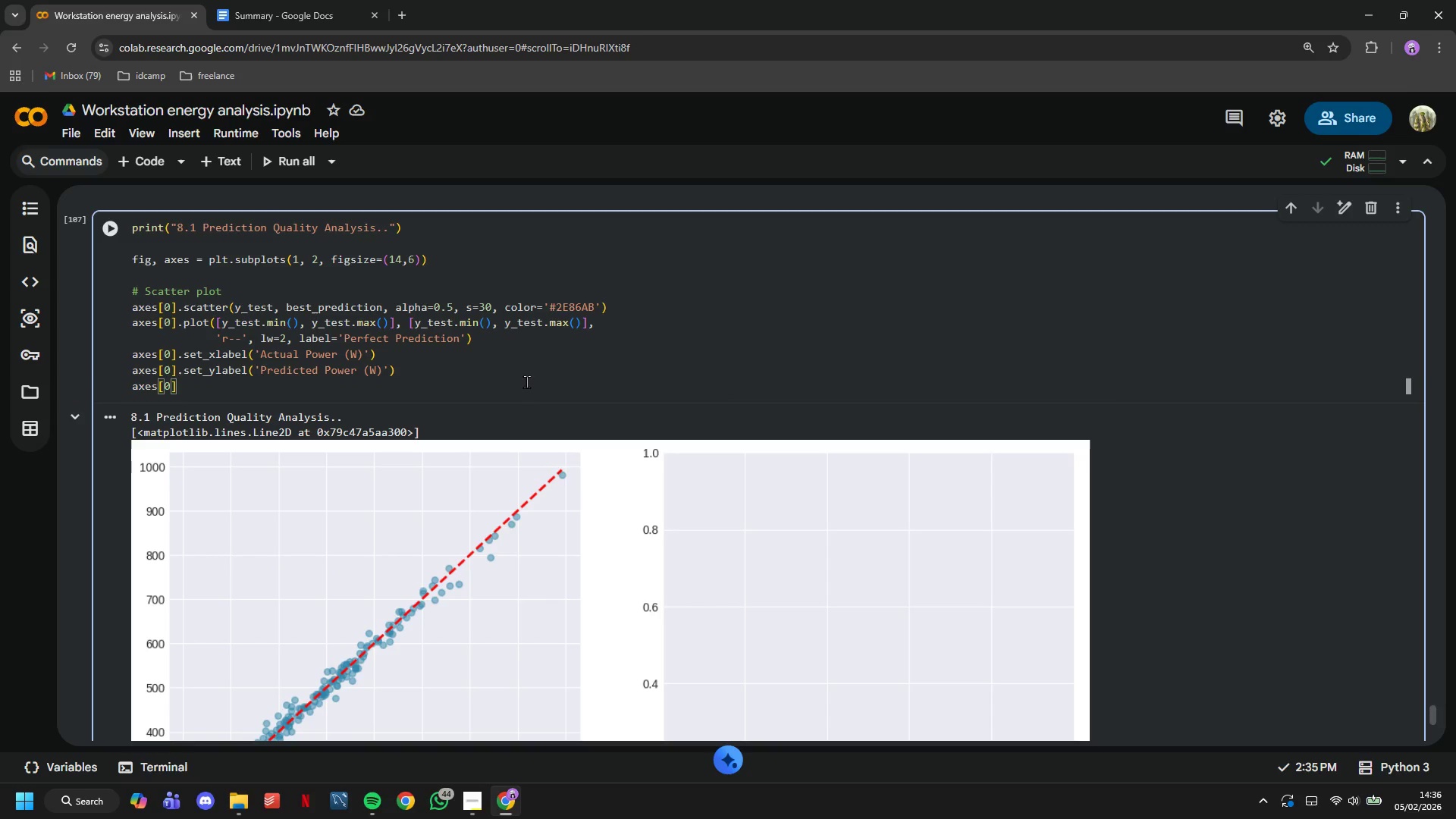 
key(ArrowRight)
 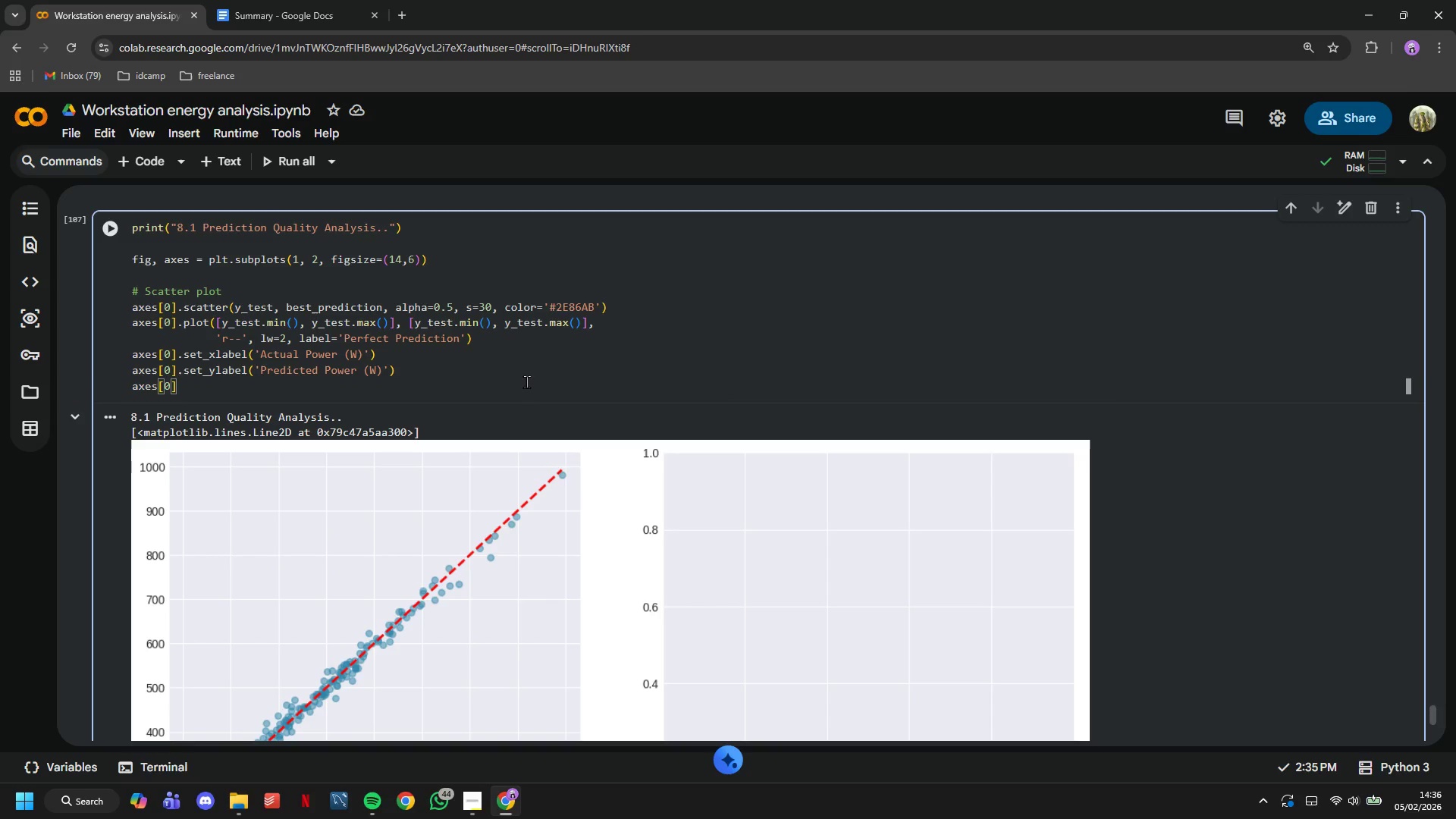 
type(.set_title('Predicted vs Actual Power Consumpit)
key(Backspace)
key(Backspace)
type(tion)
 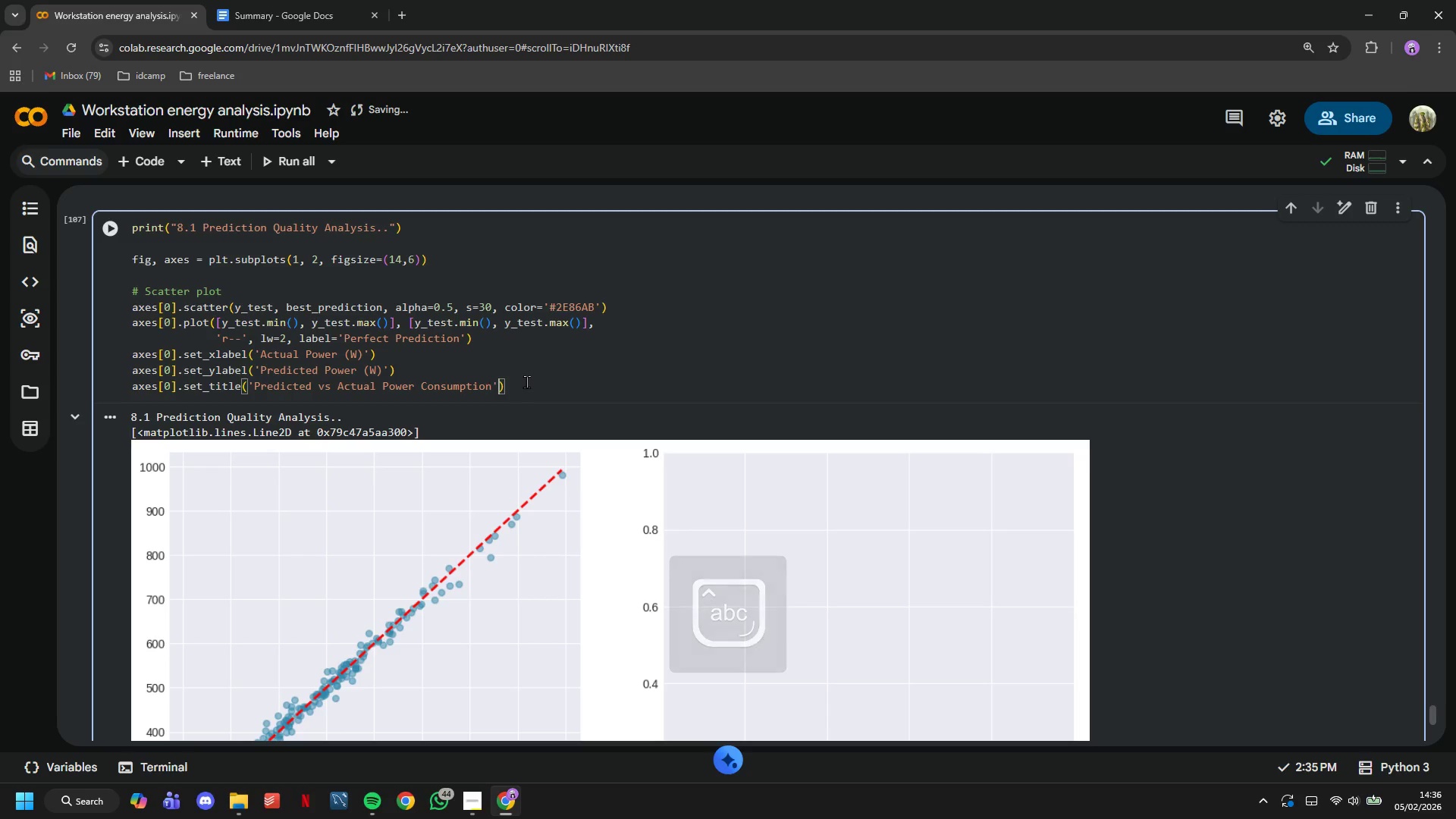 
 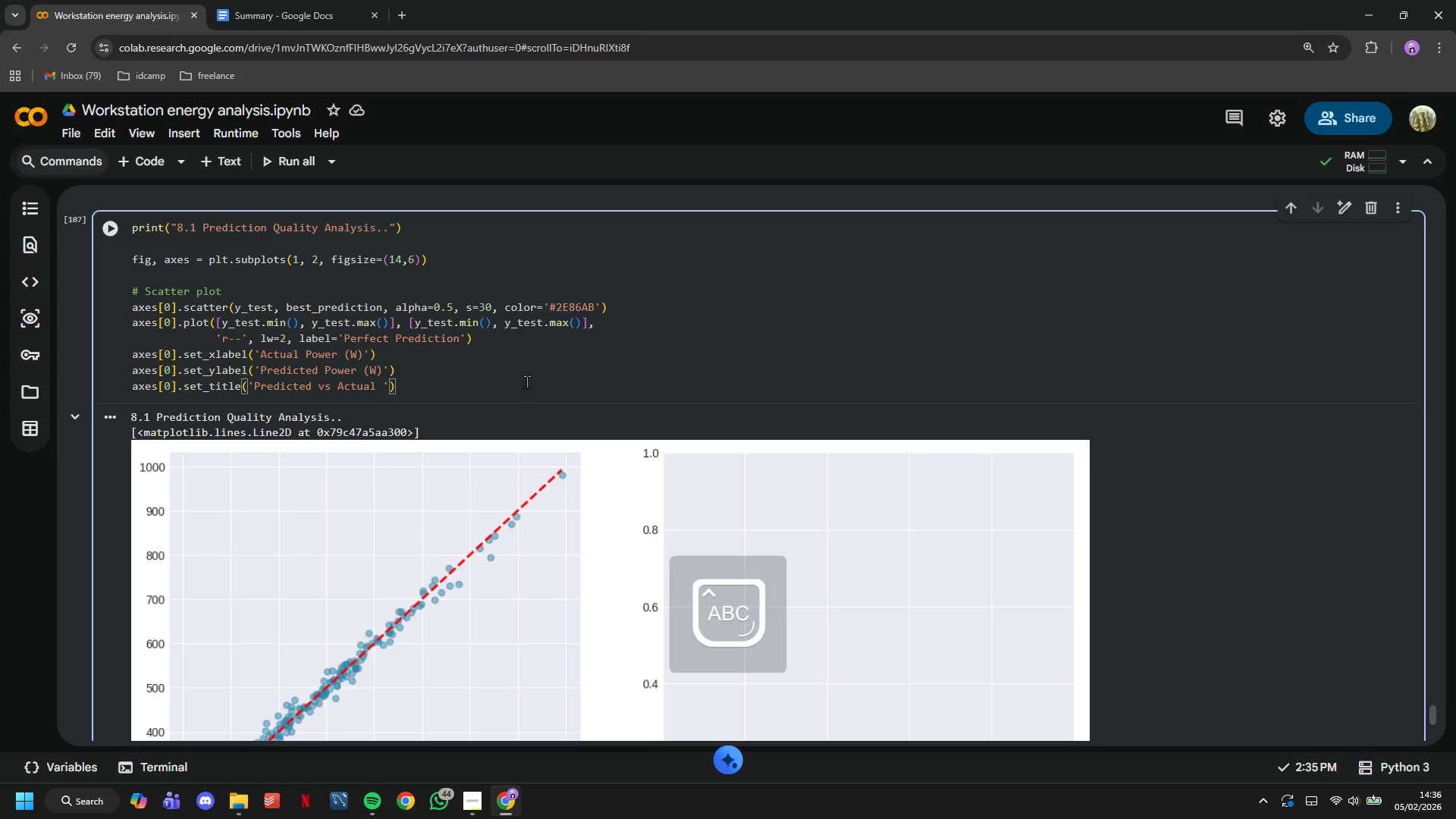 
key(ArrowRight)
 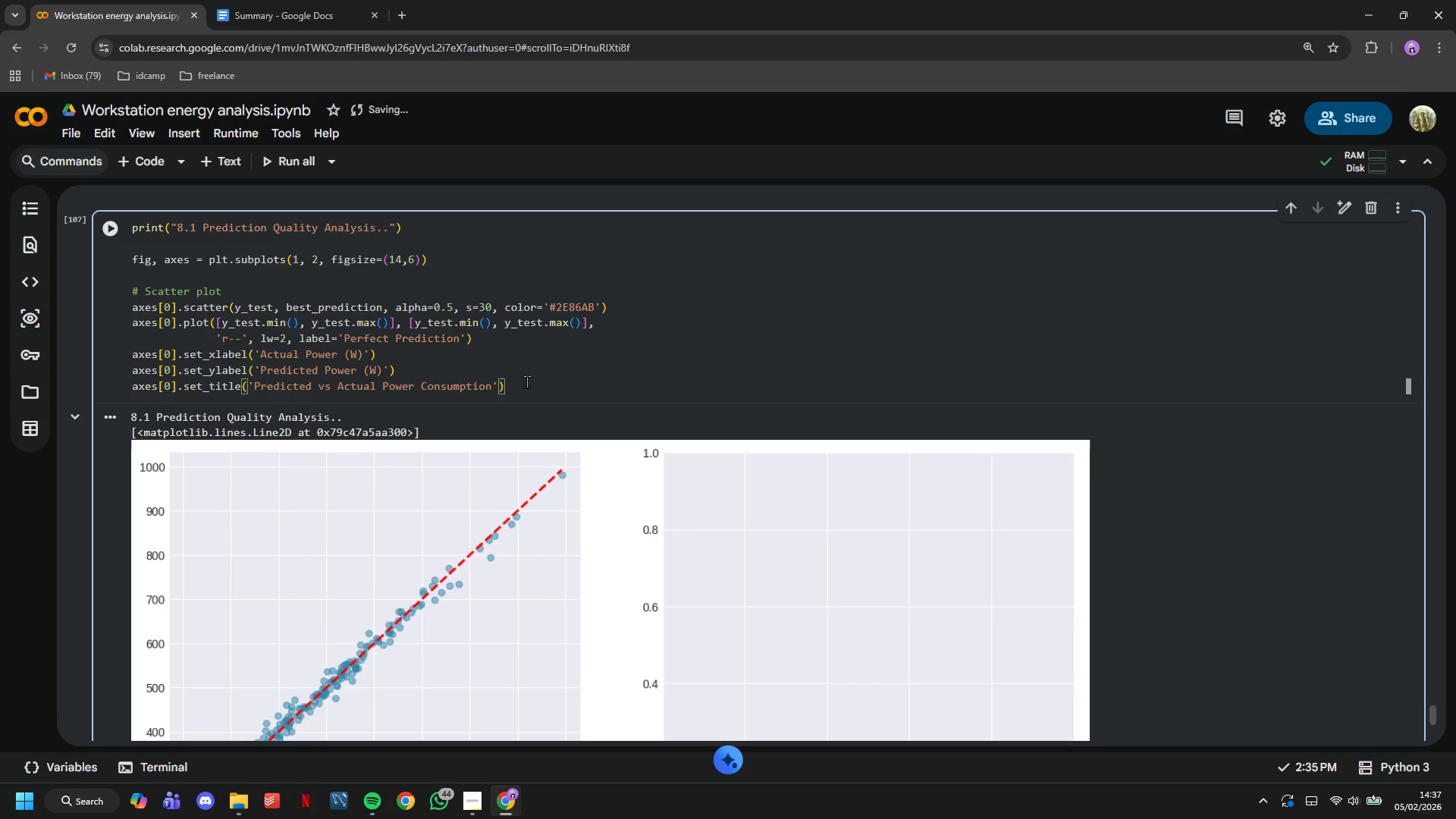 
key(Enter)
 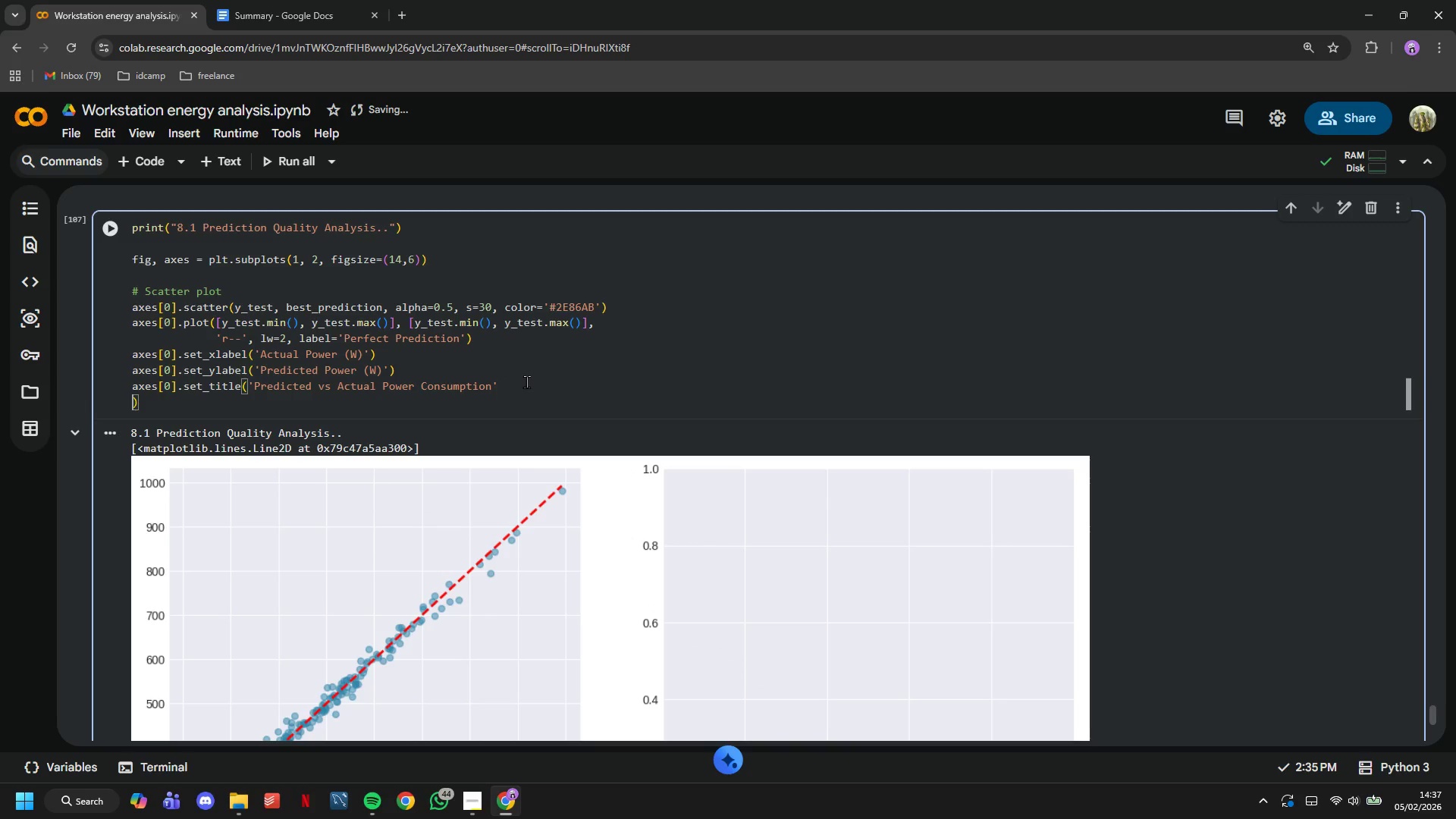 
key(A)
 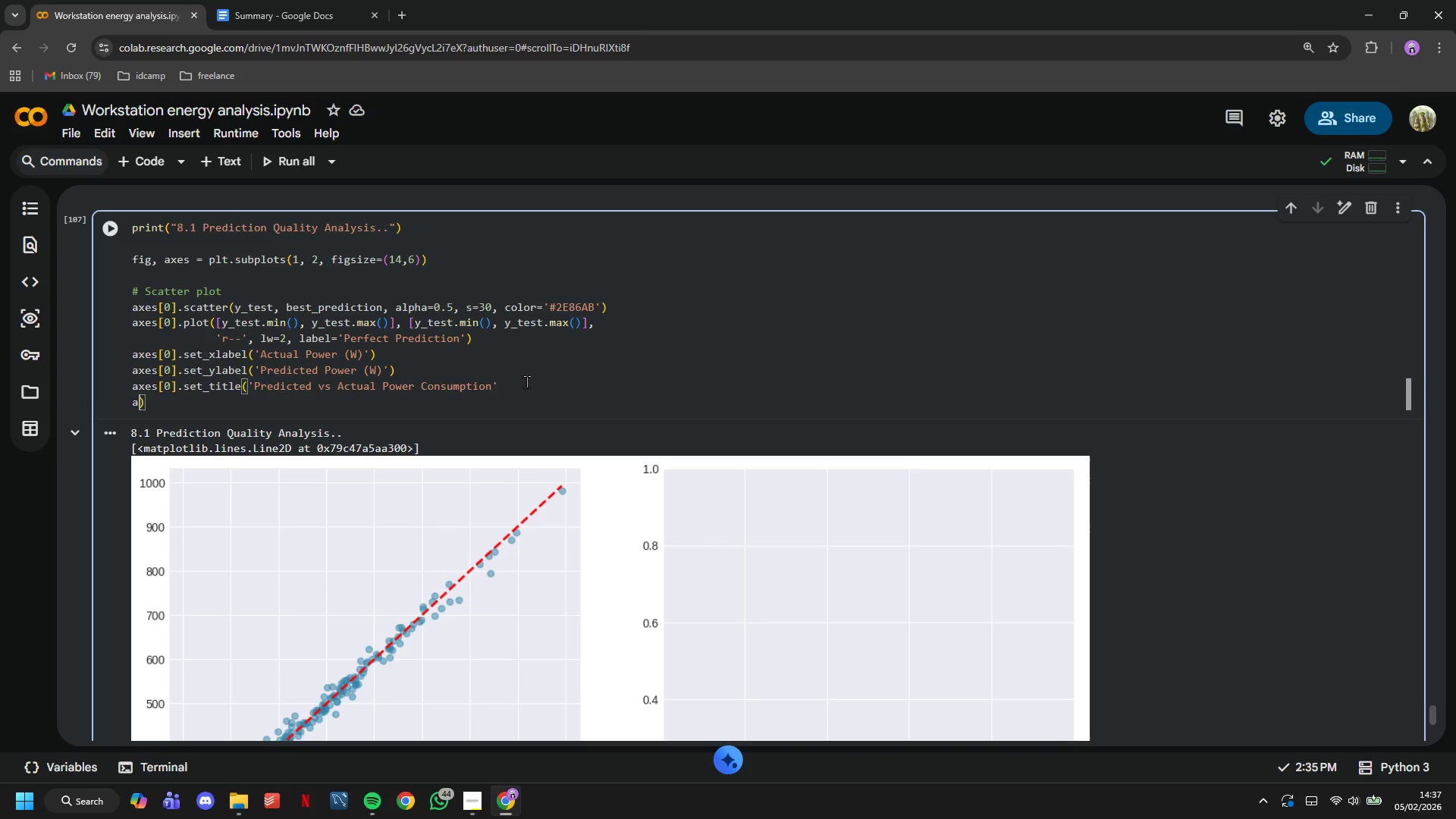 
key(Control+Z)
 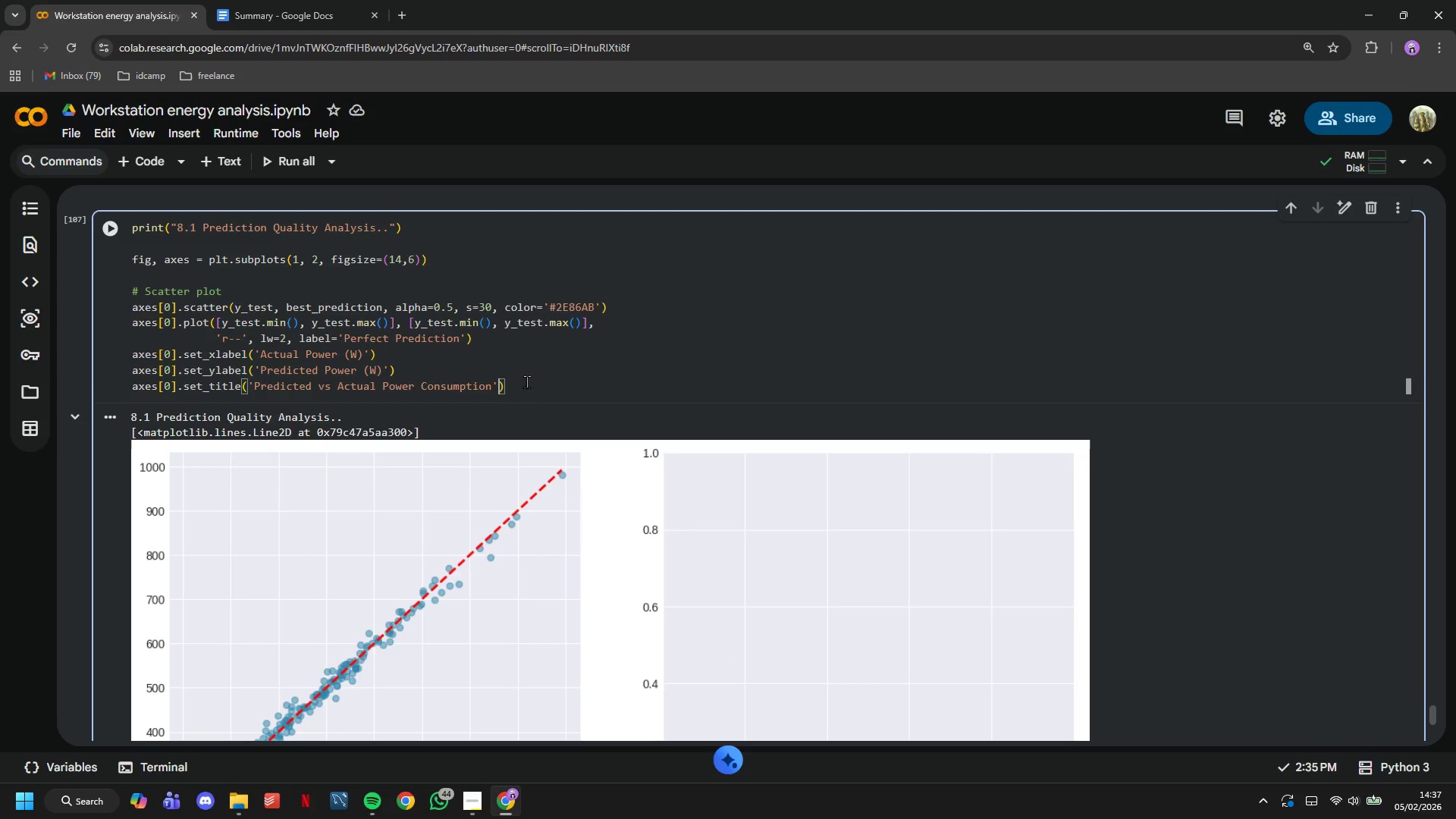 
key(Control+Z)
 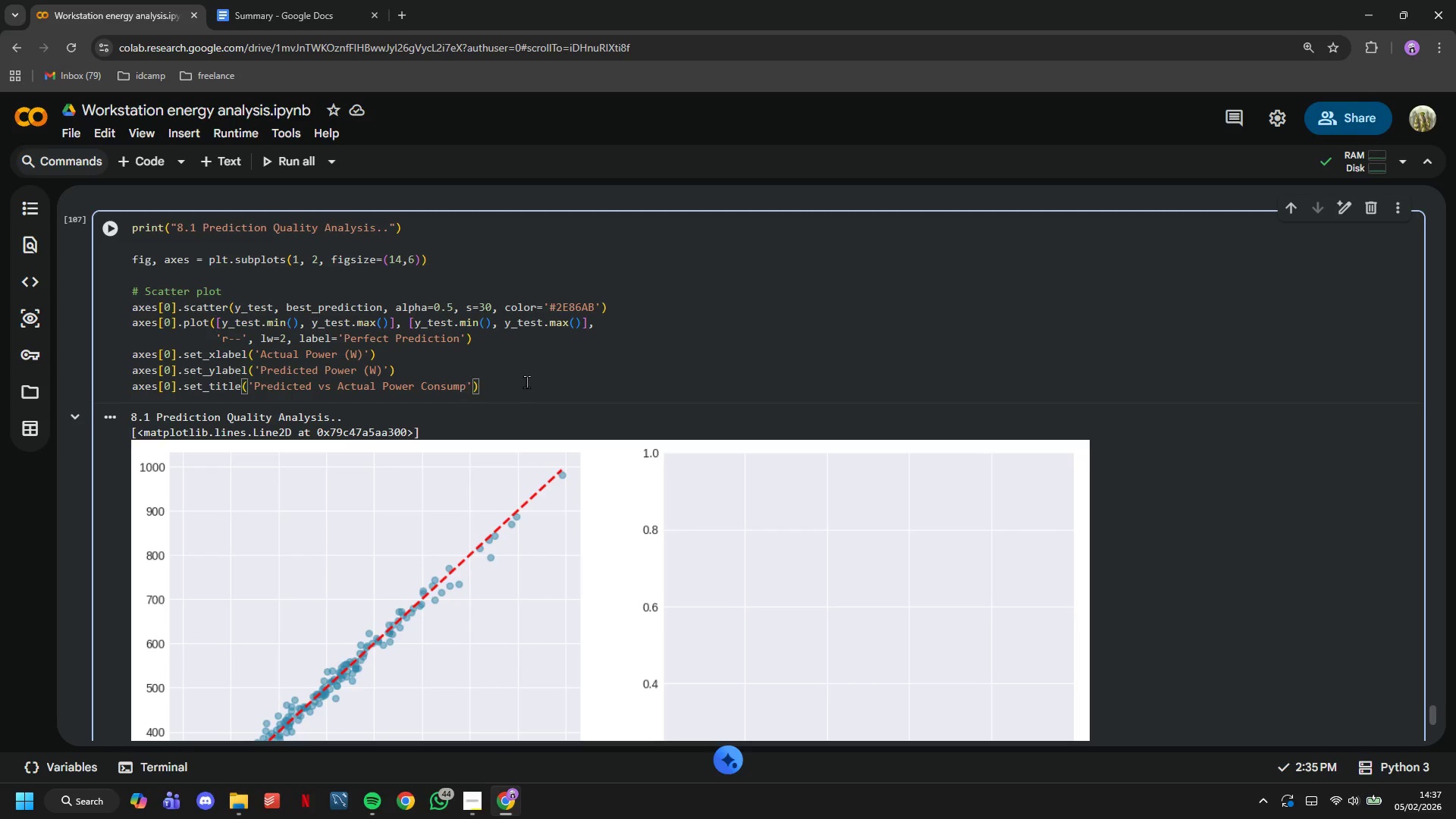 
type(tion)
 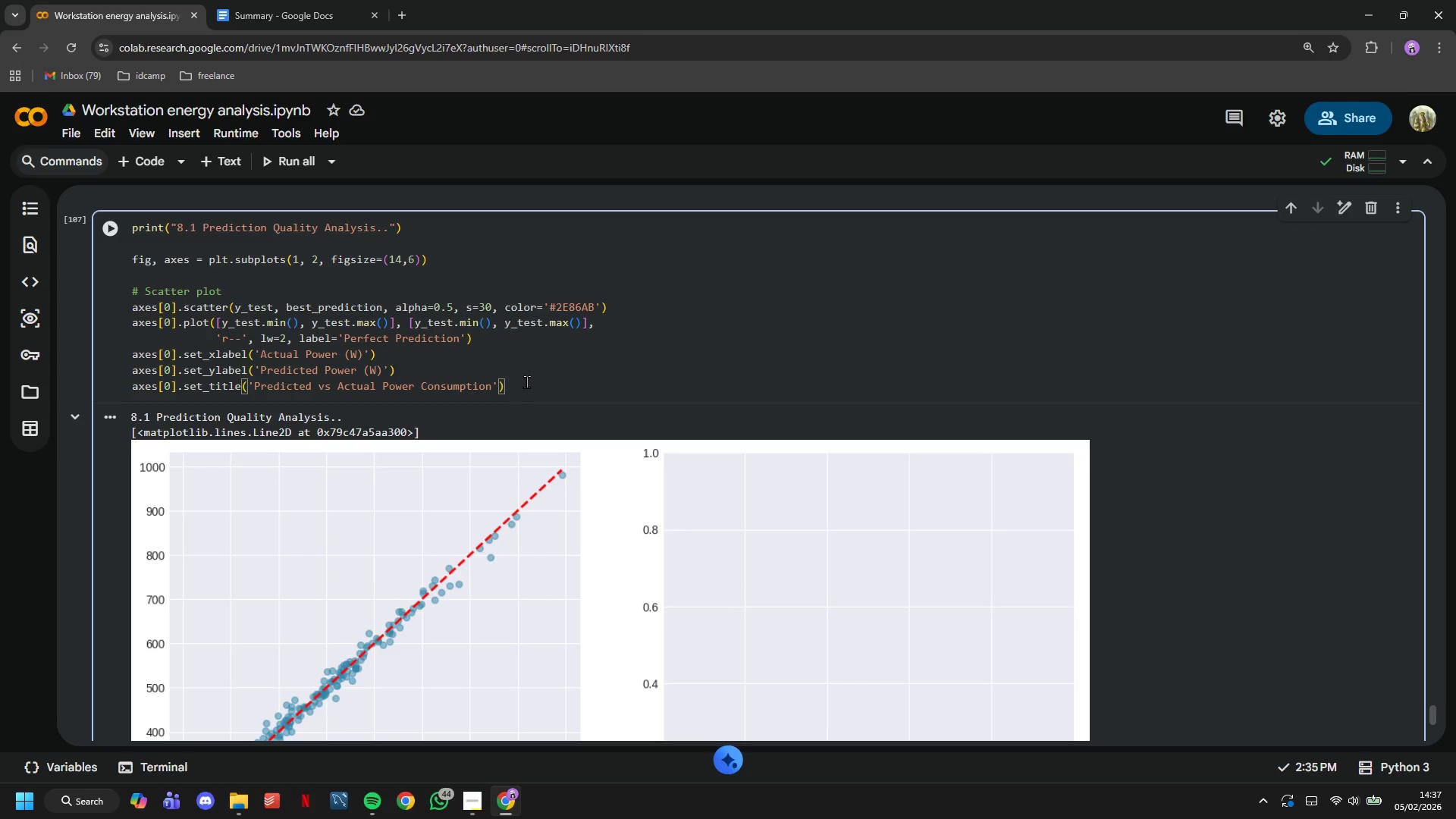 
key(ArrowRight)
 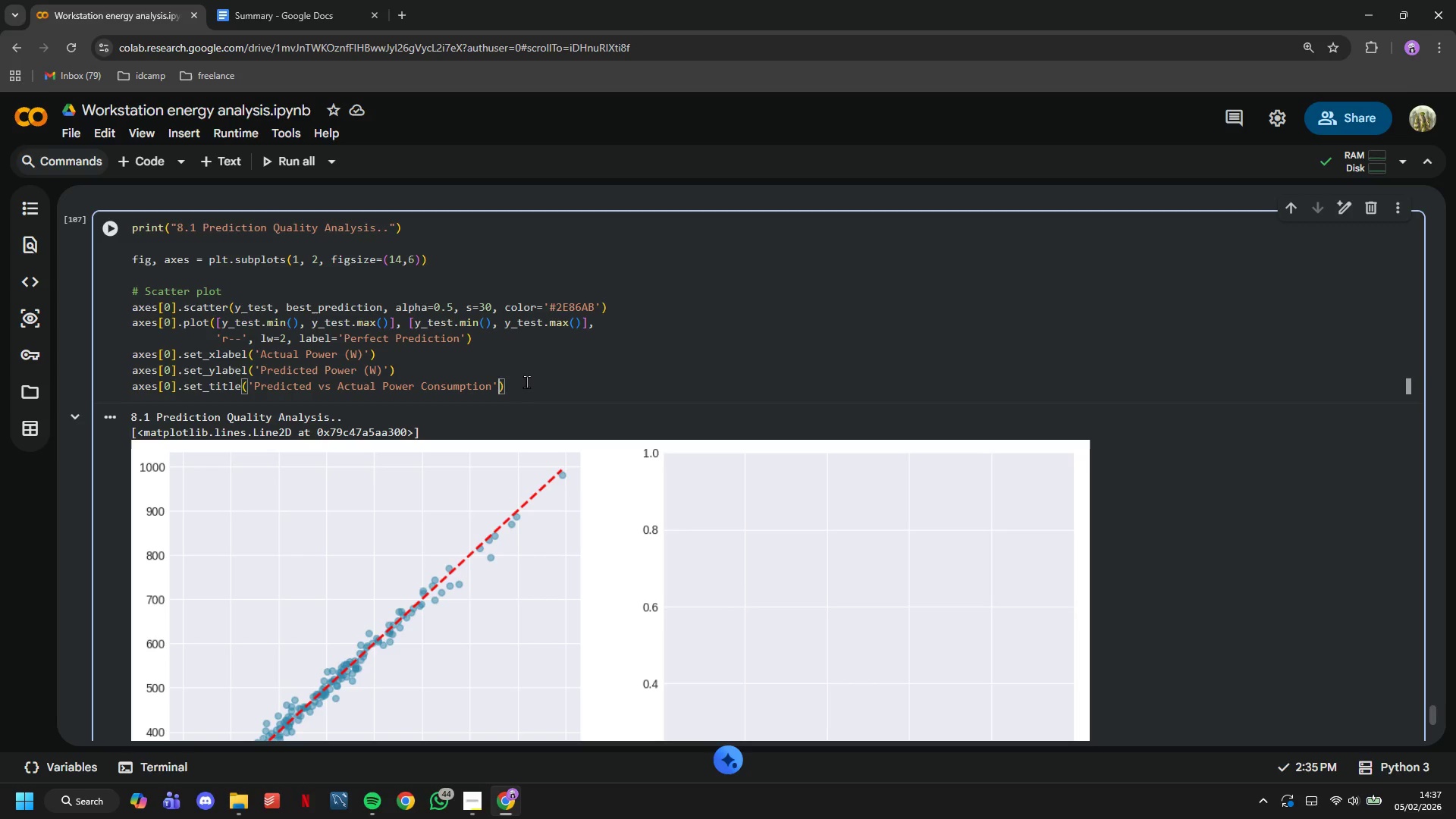 
key(ArrowRight)
 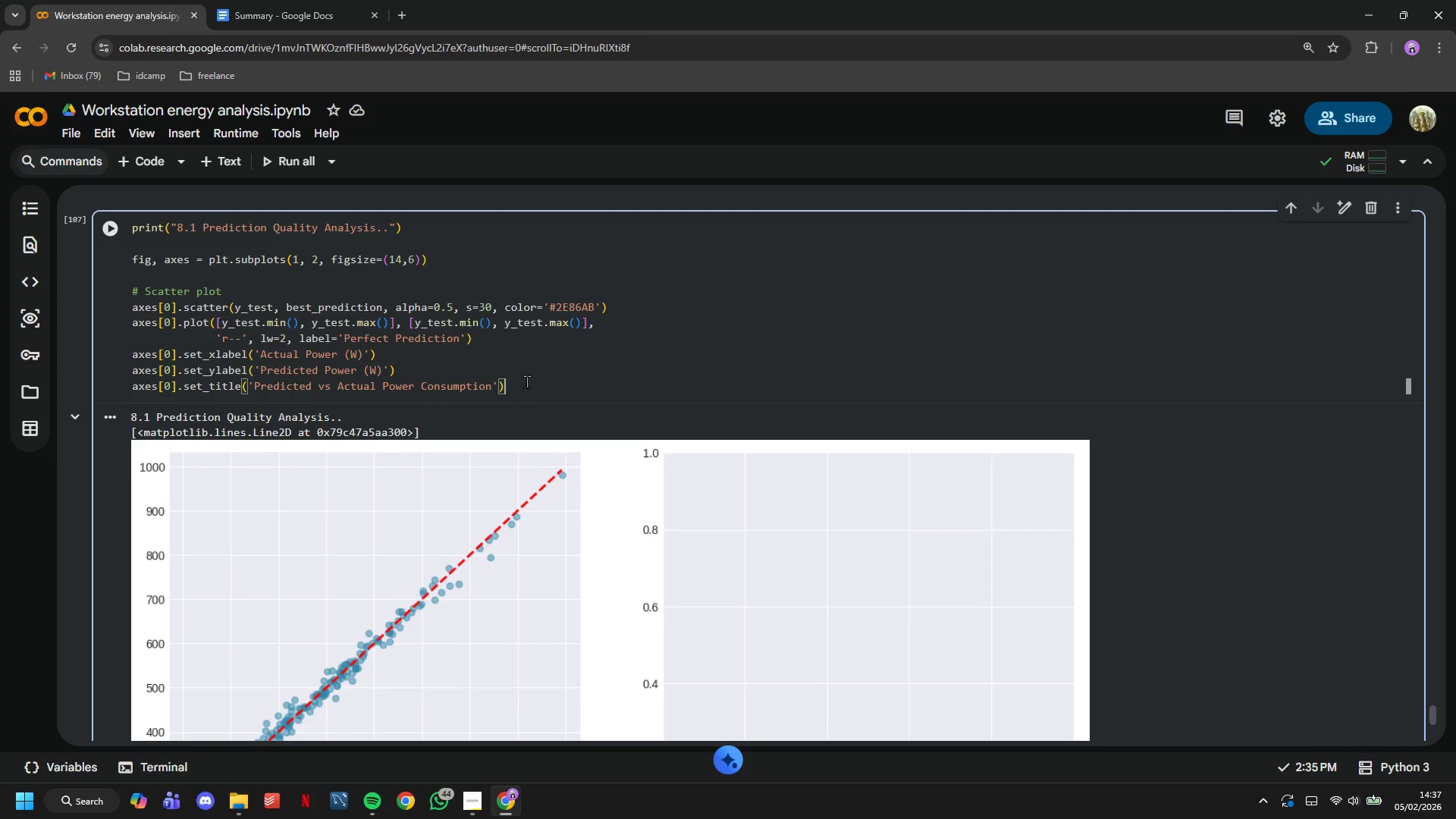 
key(Enter)
 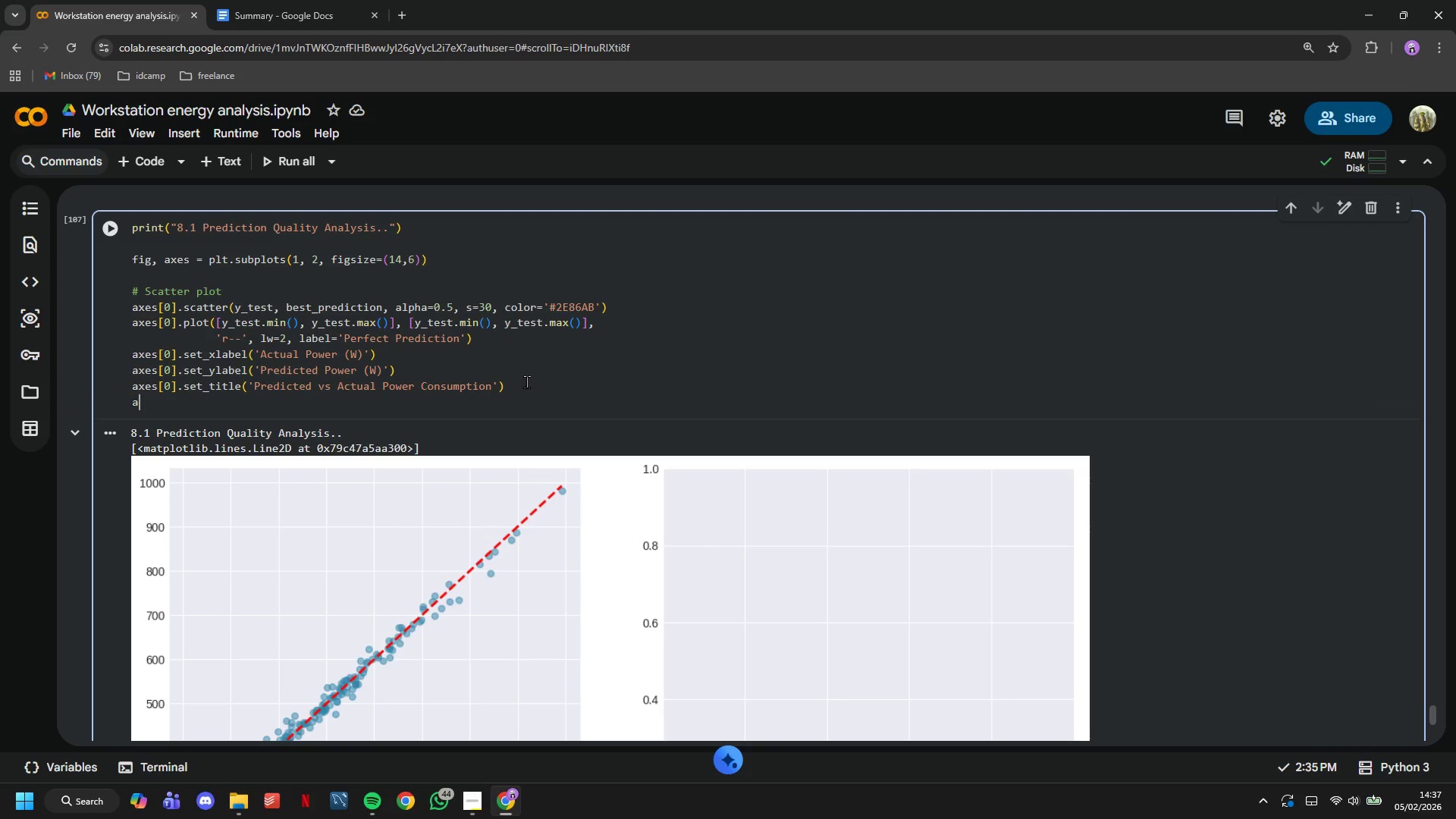 
type(axes[0)
 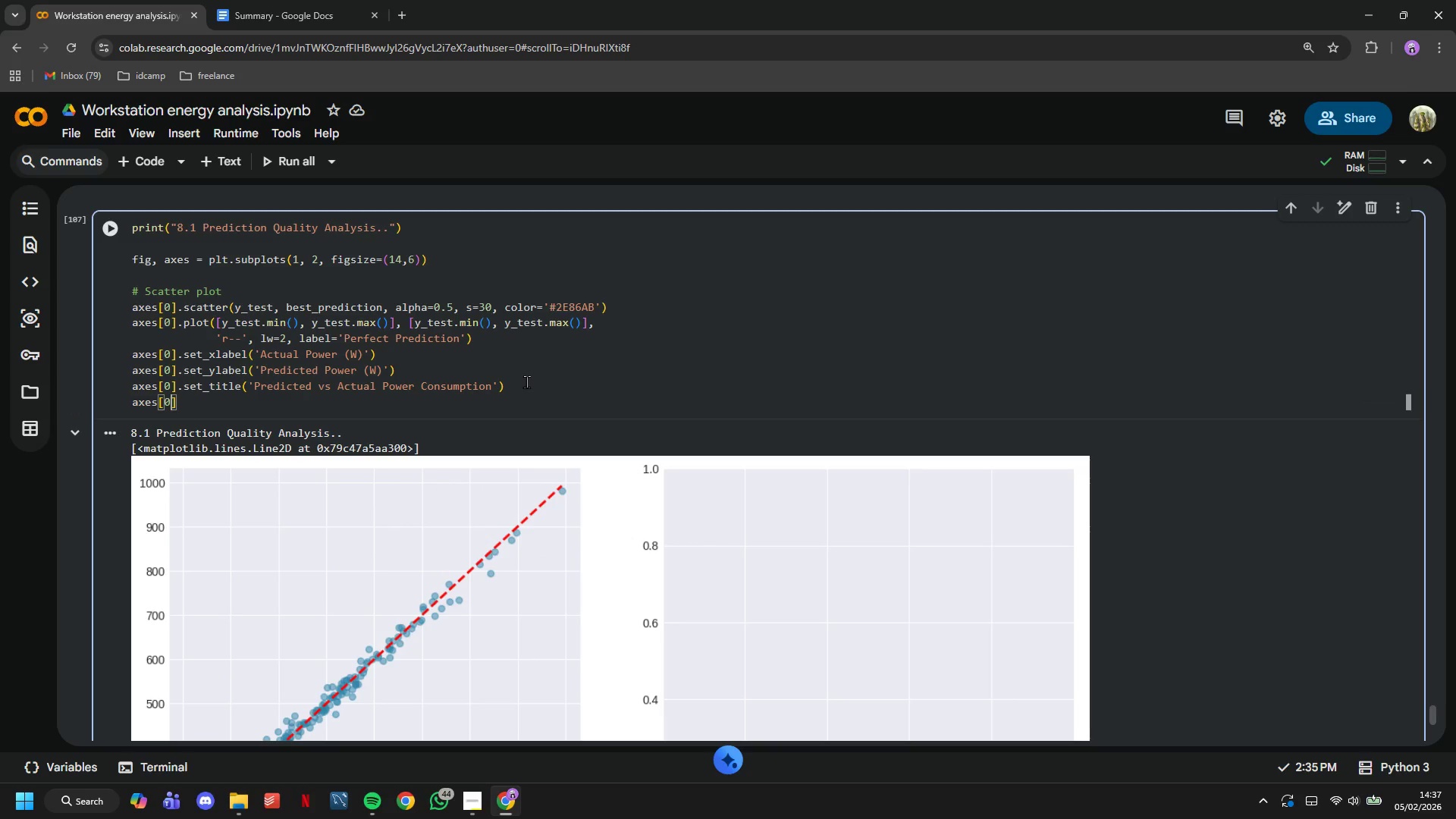 
key(ArrowRight)
 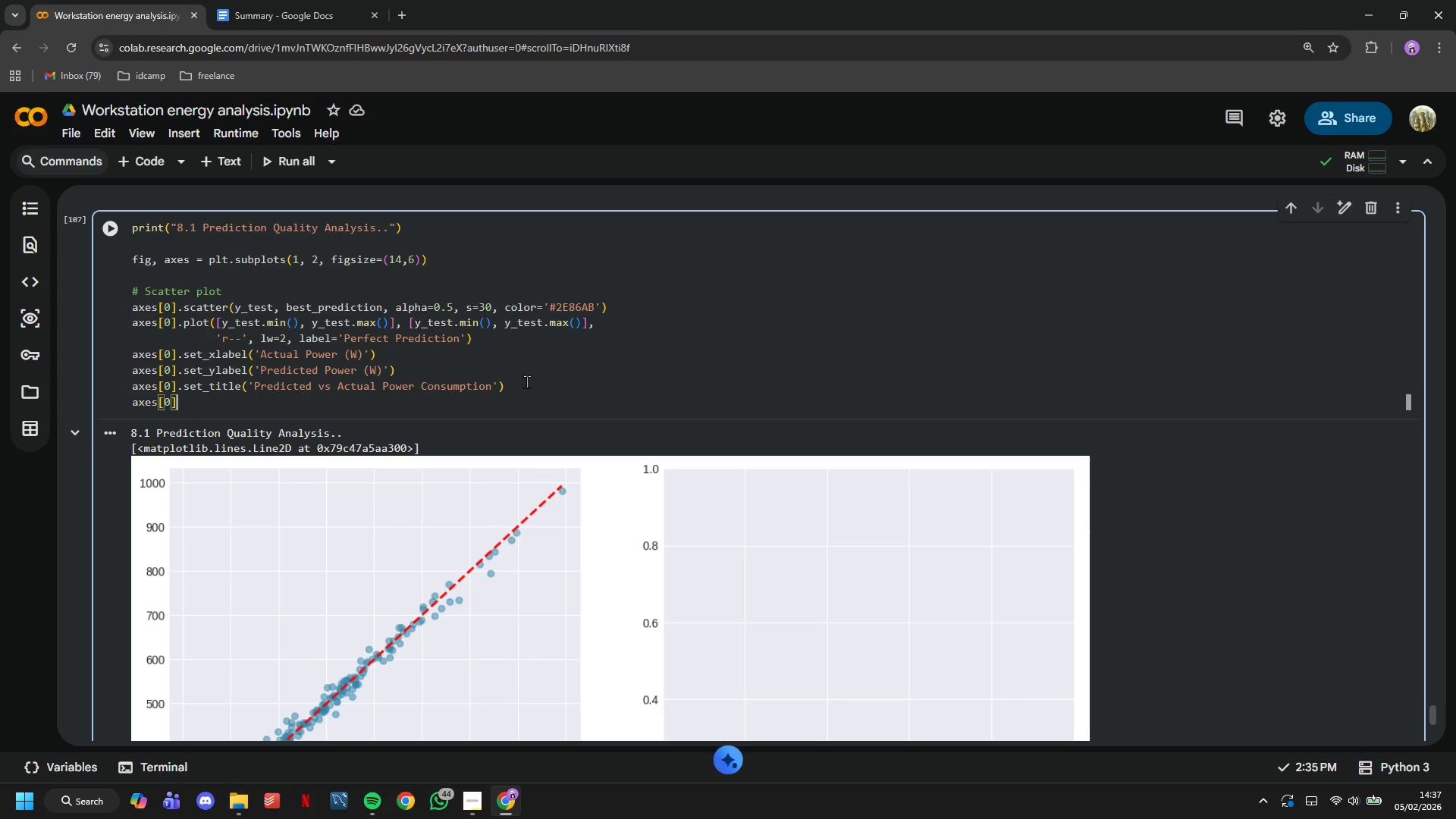 
type(.lgened()
 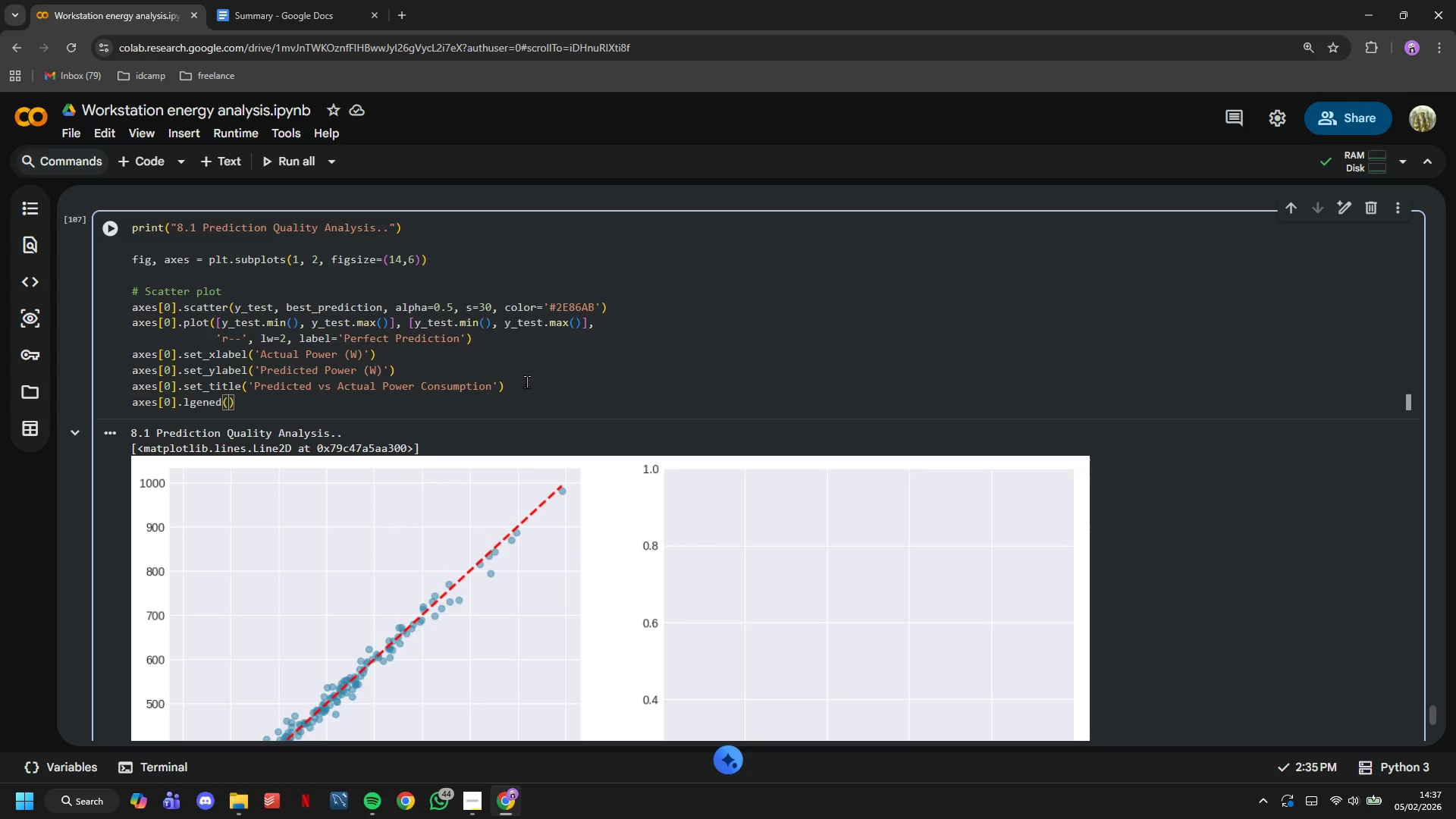 
key(ArrowRight)
 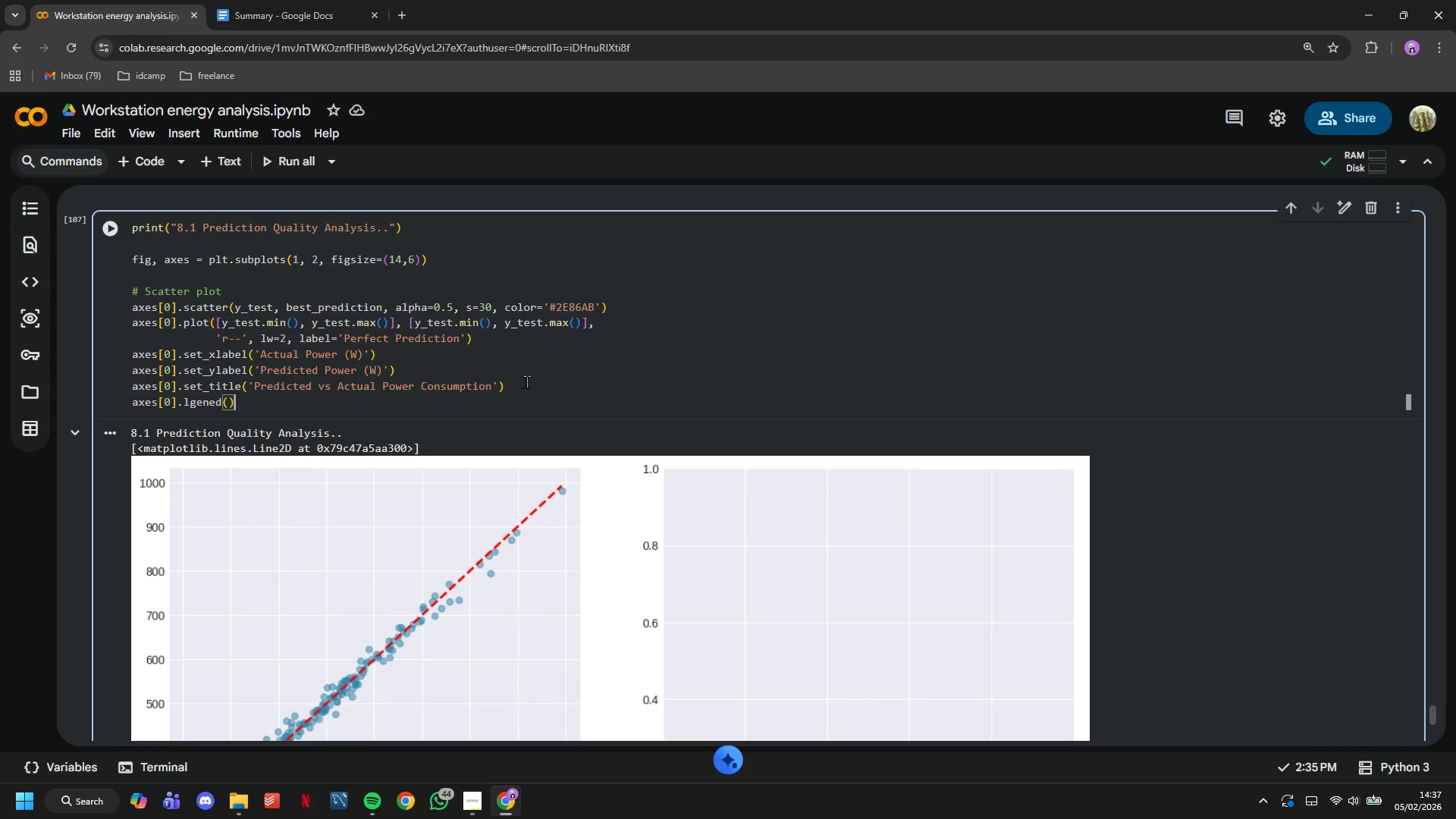 
key(Enter)
 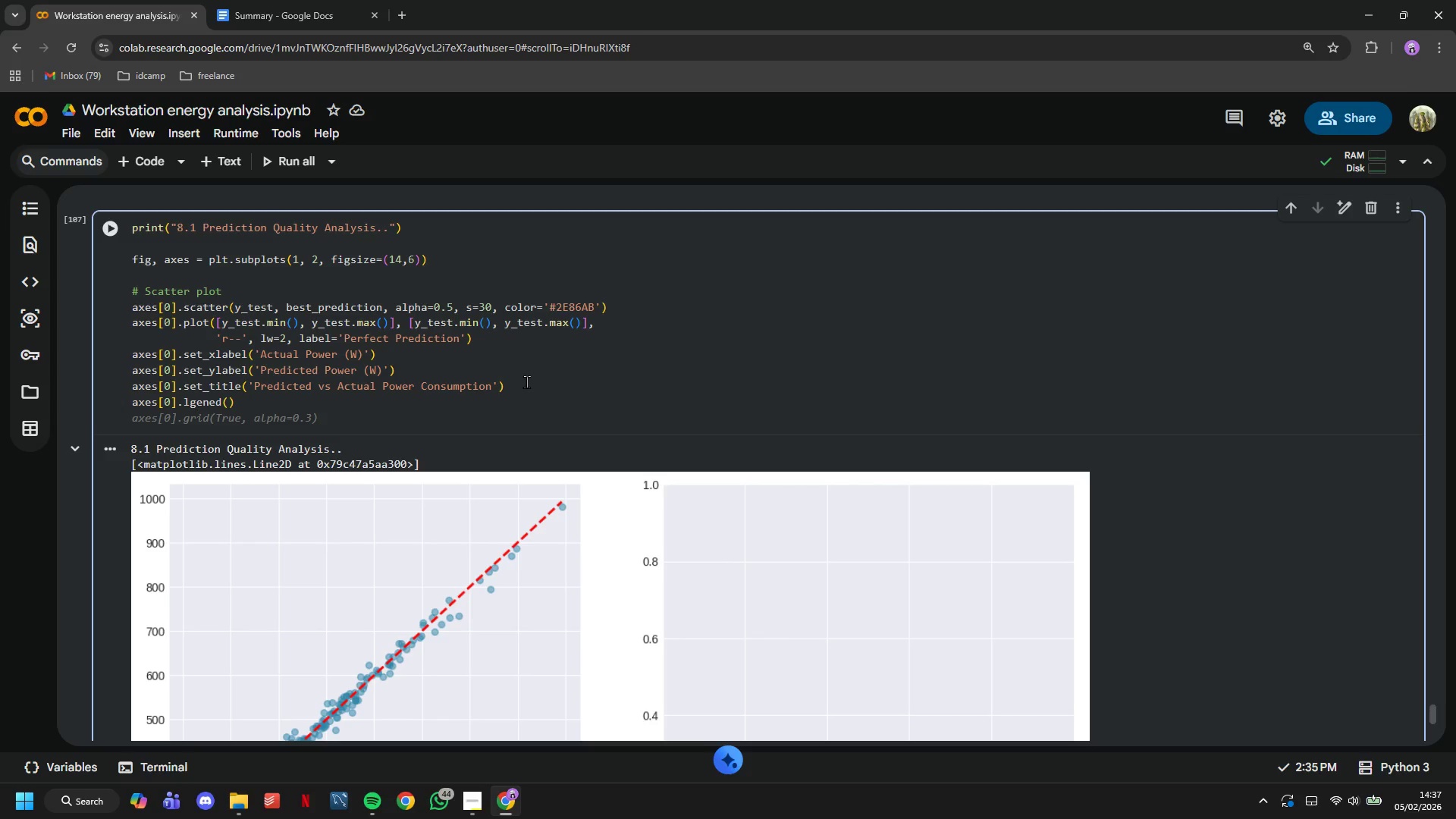 
type(axes[0)
 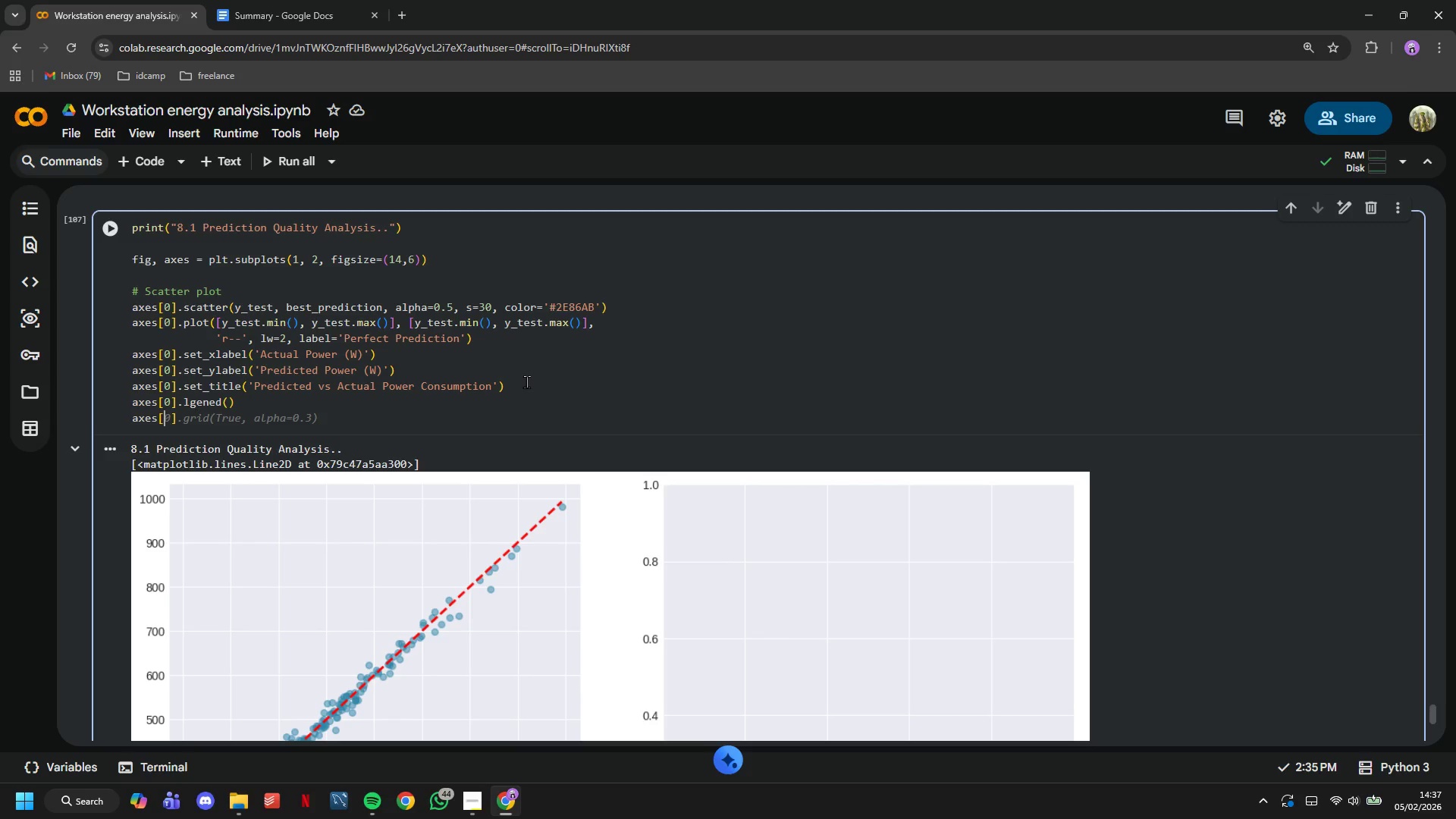 
key(ArrowRight)
 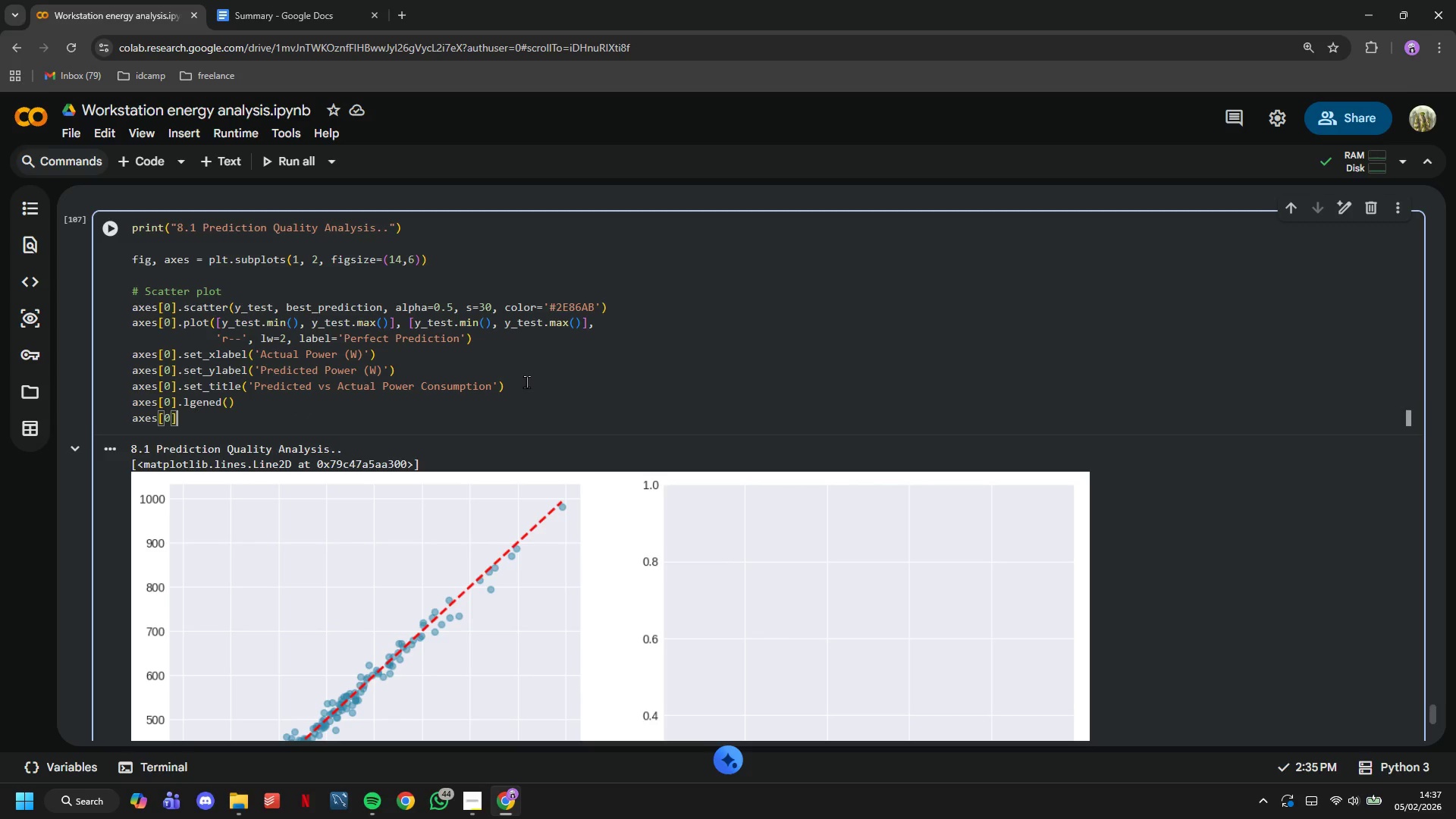 
type(.grid(True, alpha=0.3)
 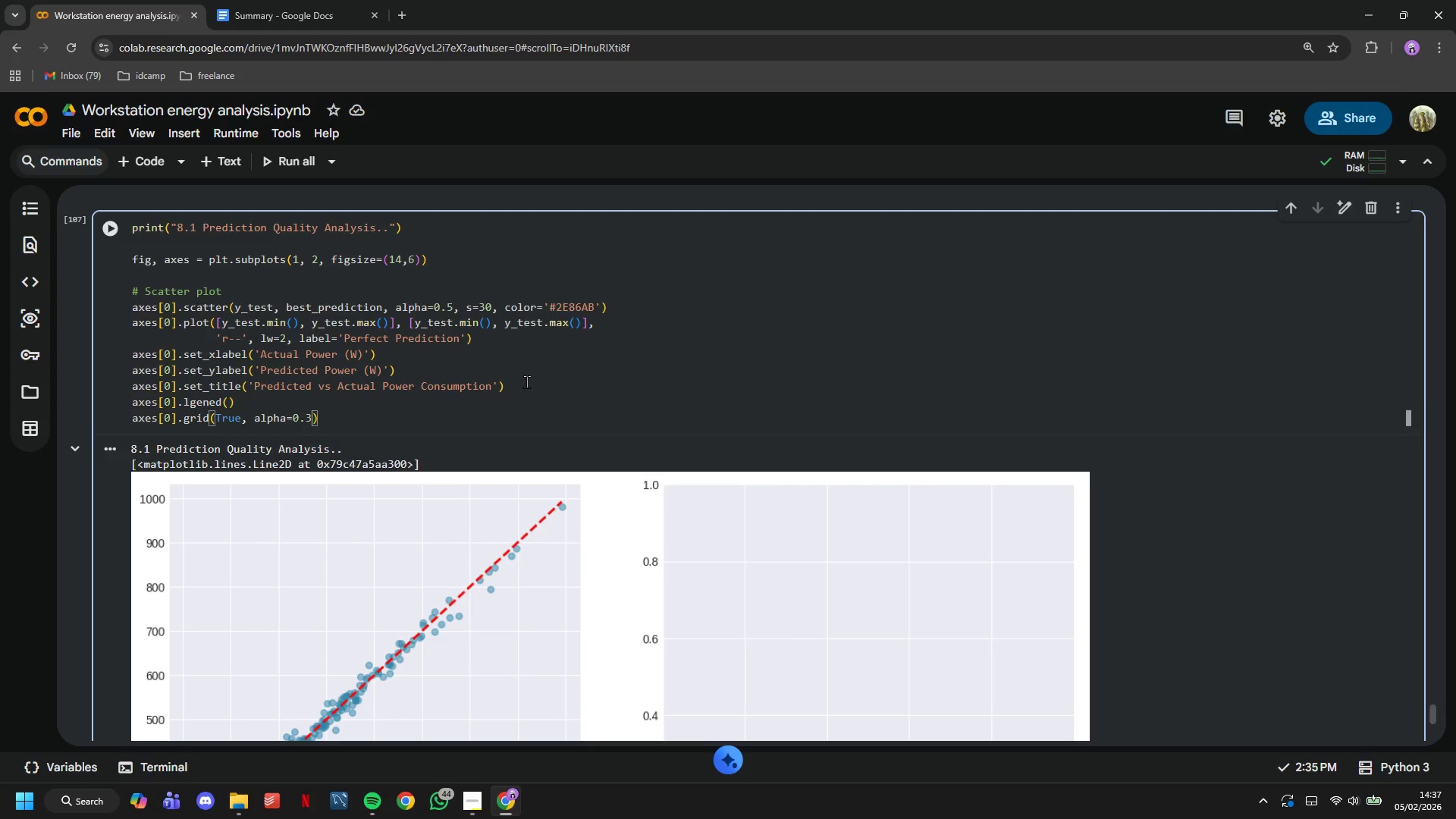 
key(ArrowRight)
 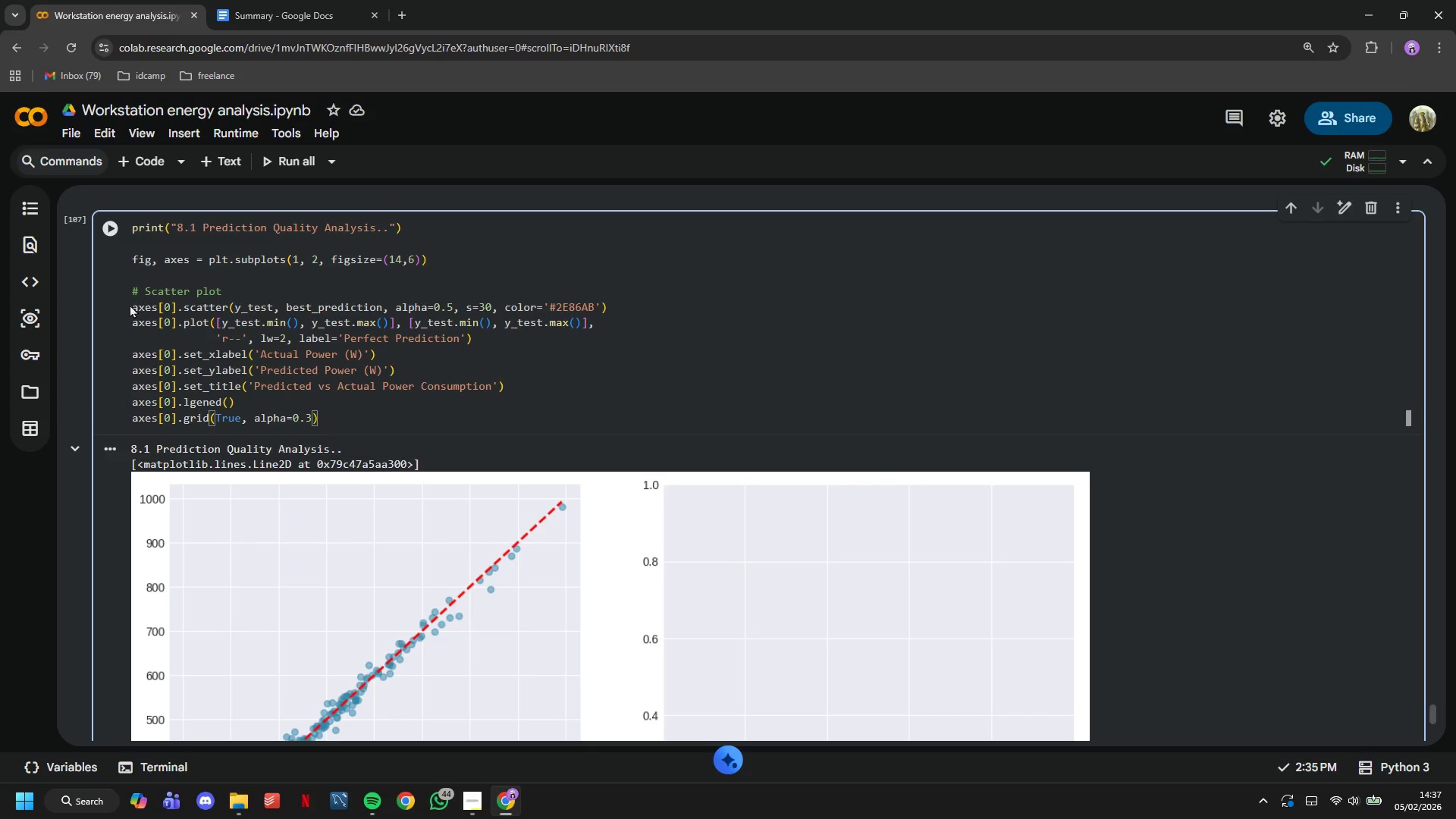 
left_click([105, 231])
 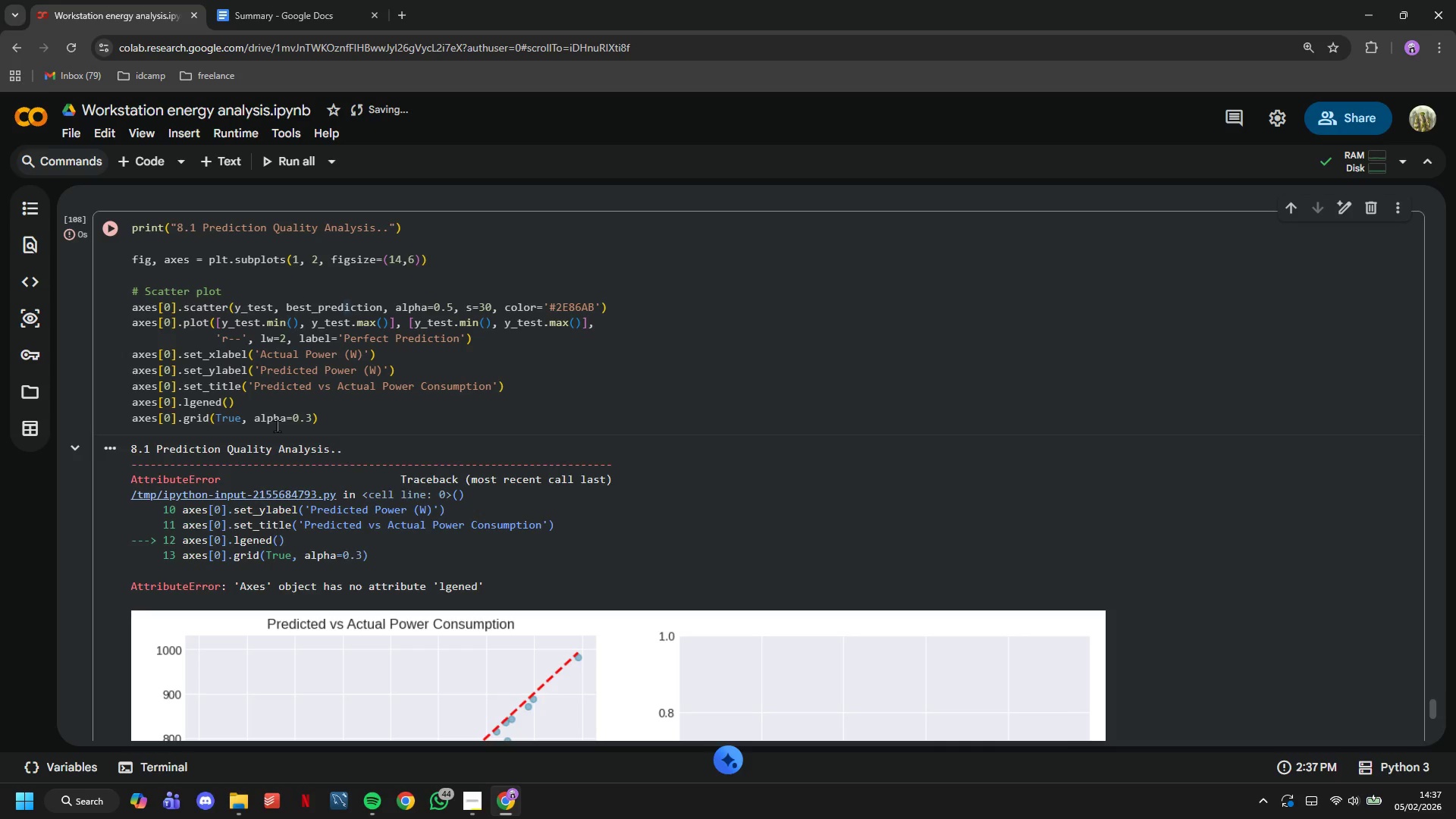 
left_click([197, 404])
 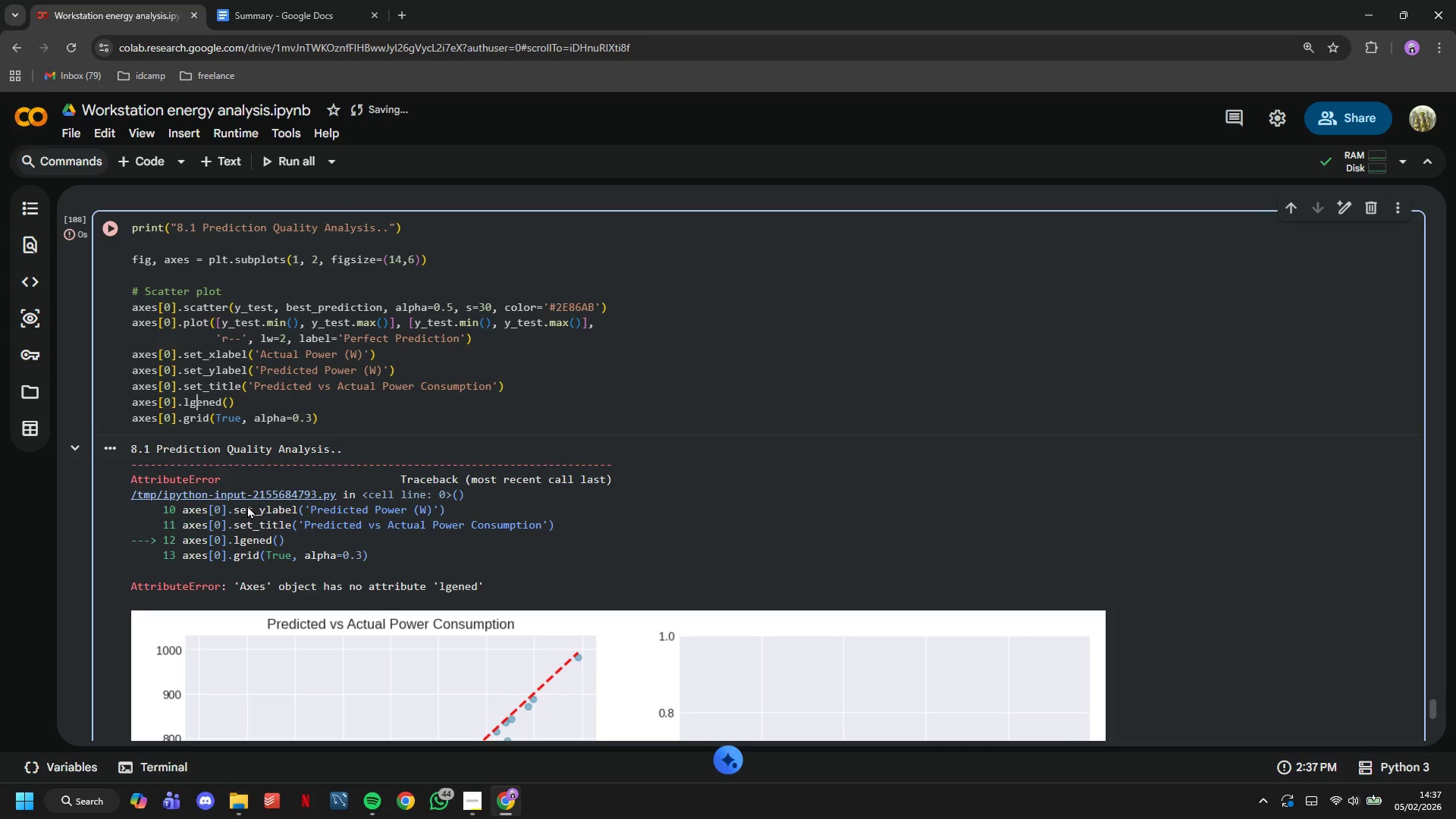 
key(Backspace)
 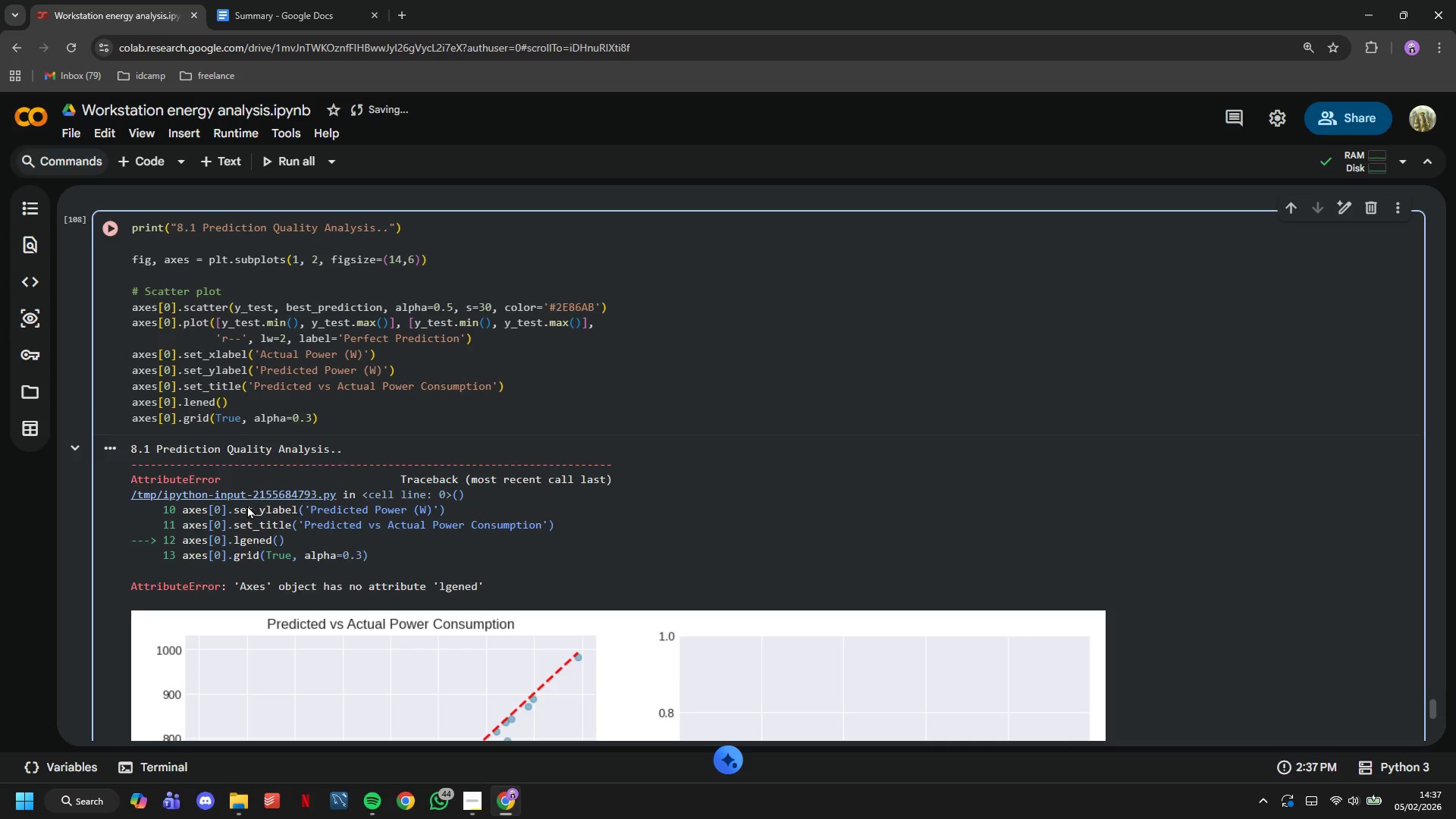 
key(ArrowRight)
 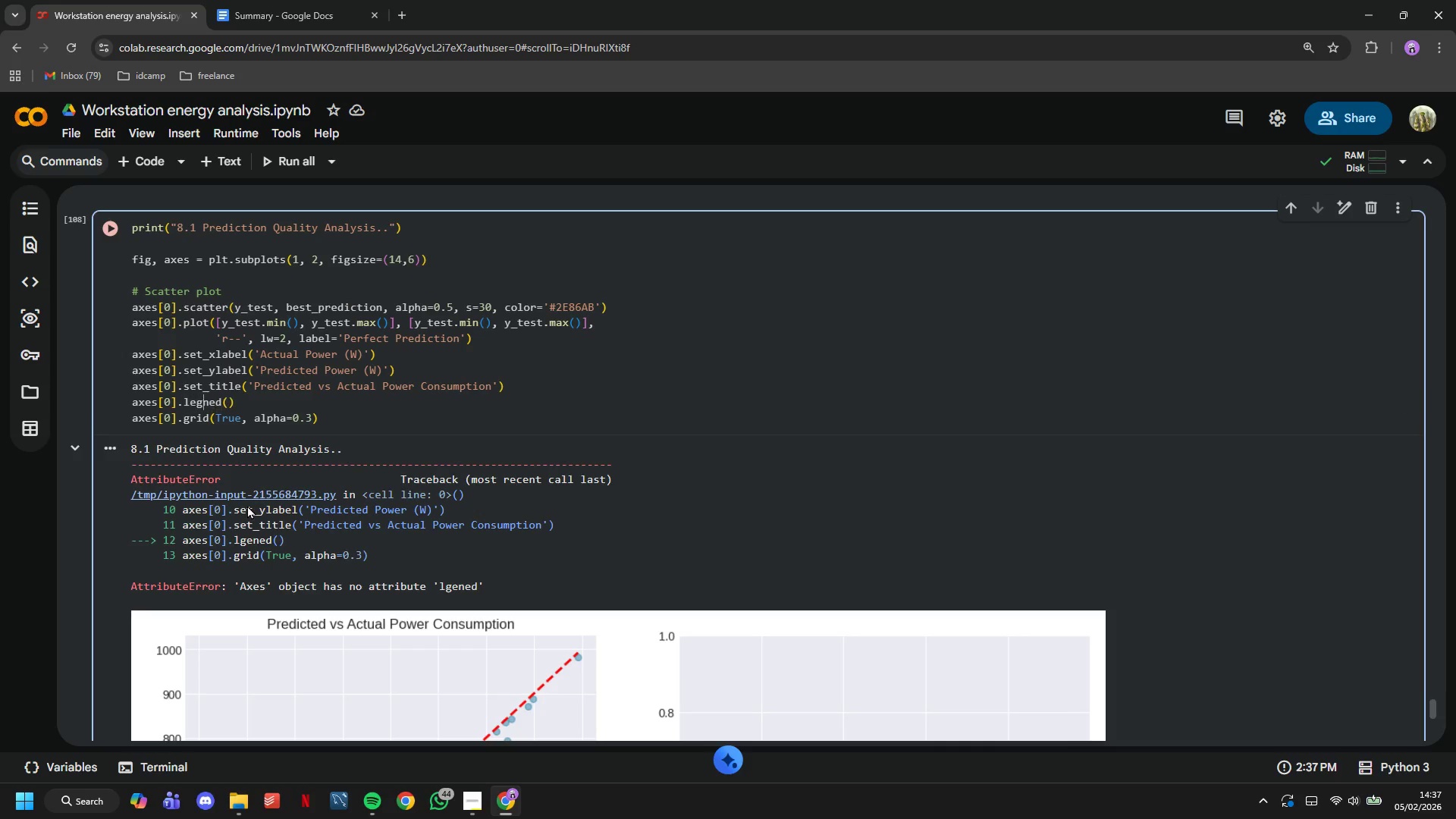 
type(ge)
 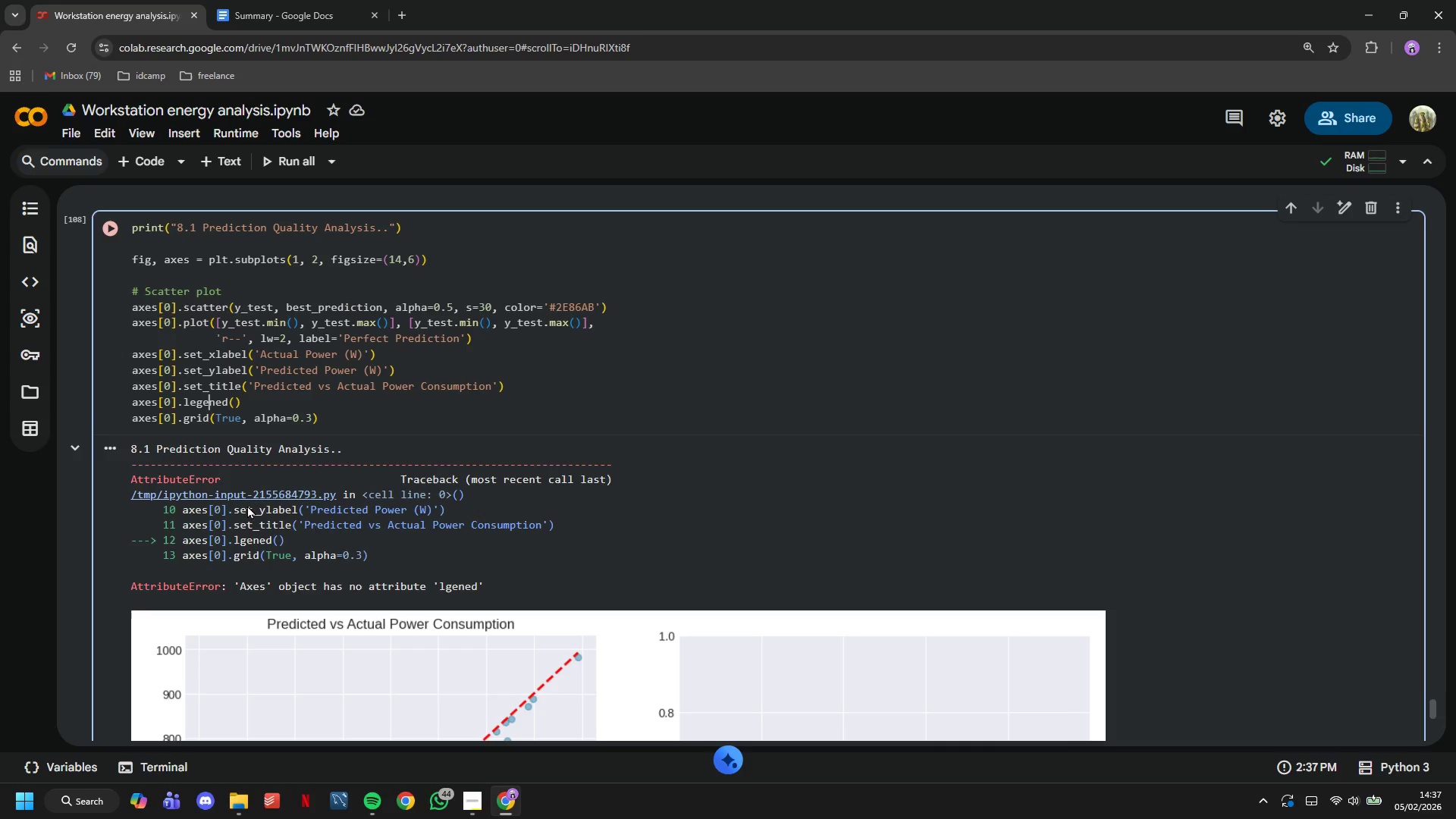 
key(ArrowRight)
 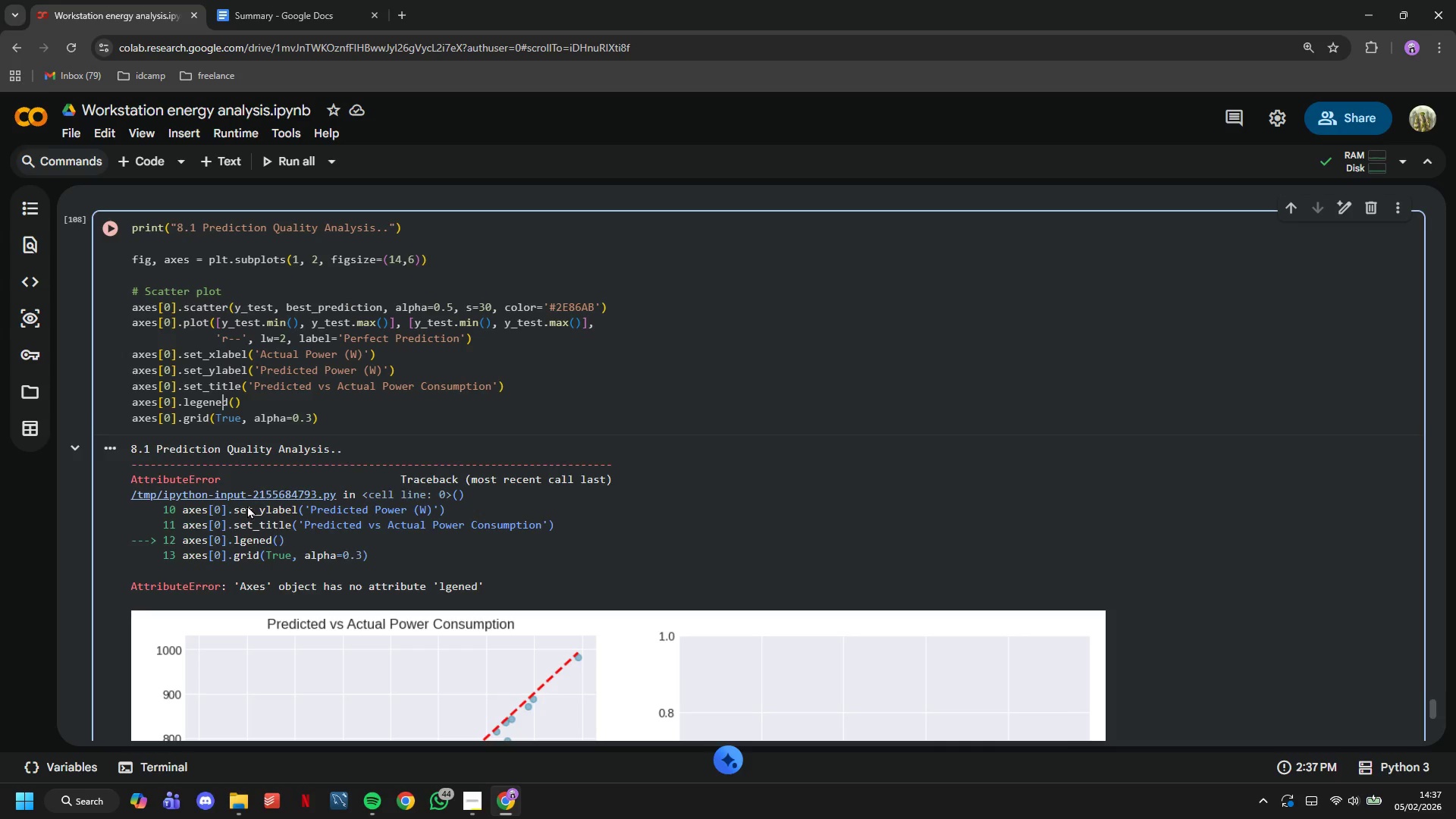 
key(ArrowRight)
 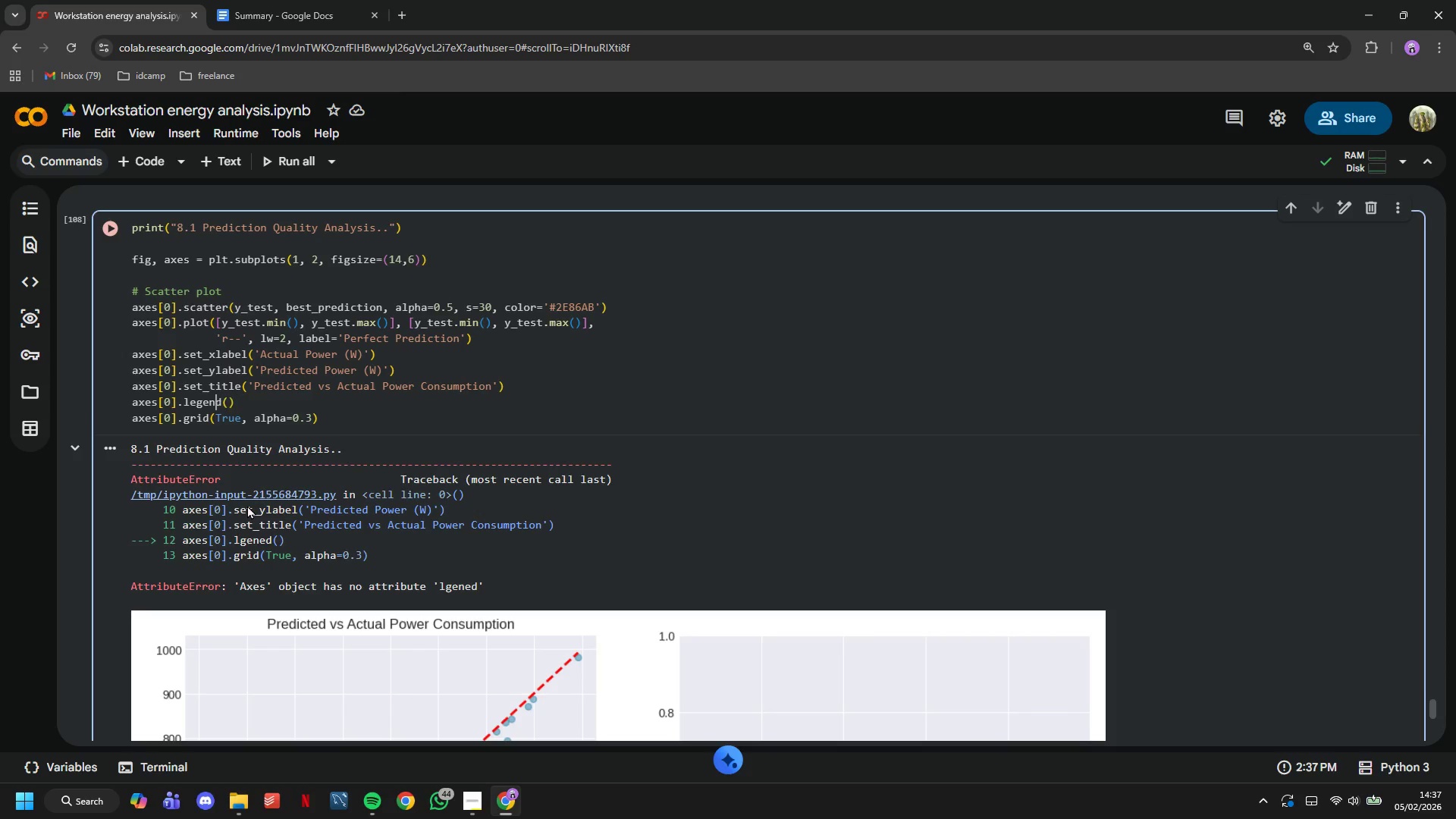 
key(Backspace)
 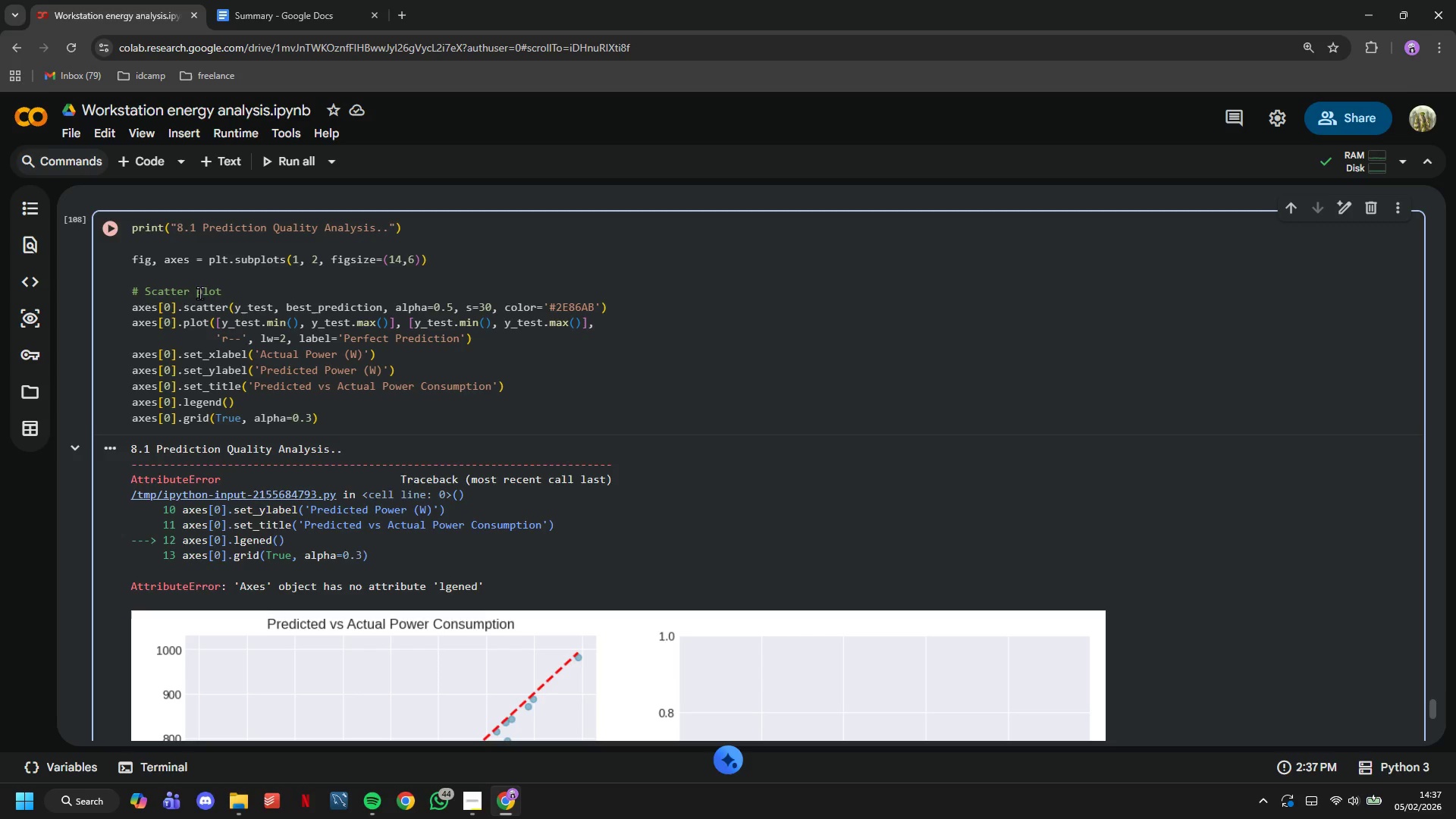 
left_click([123, 237])
 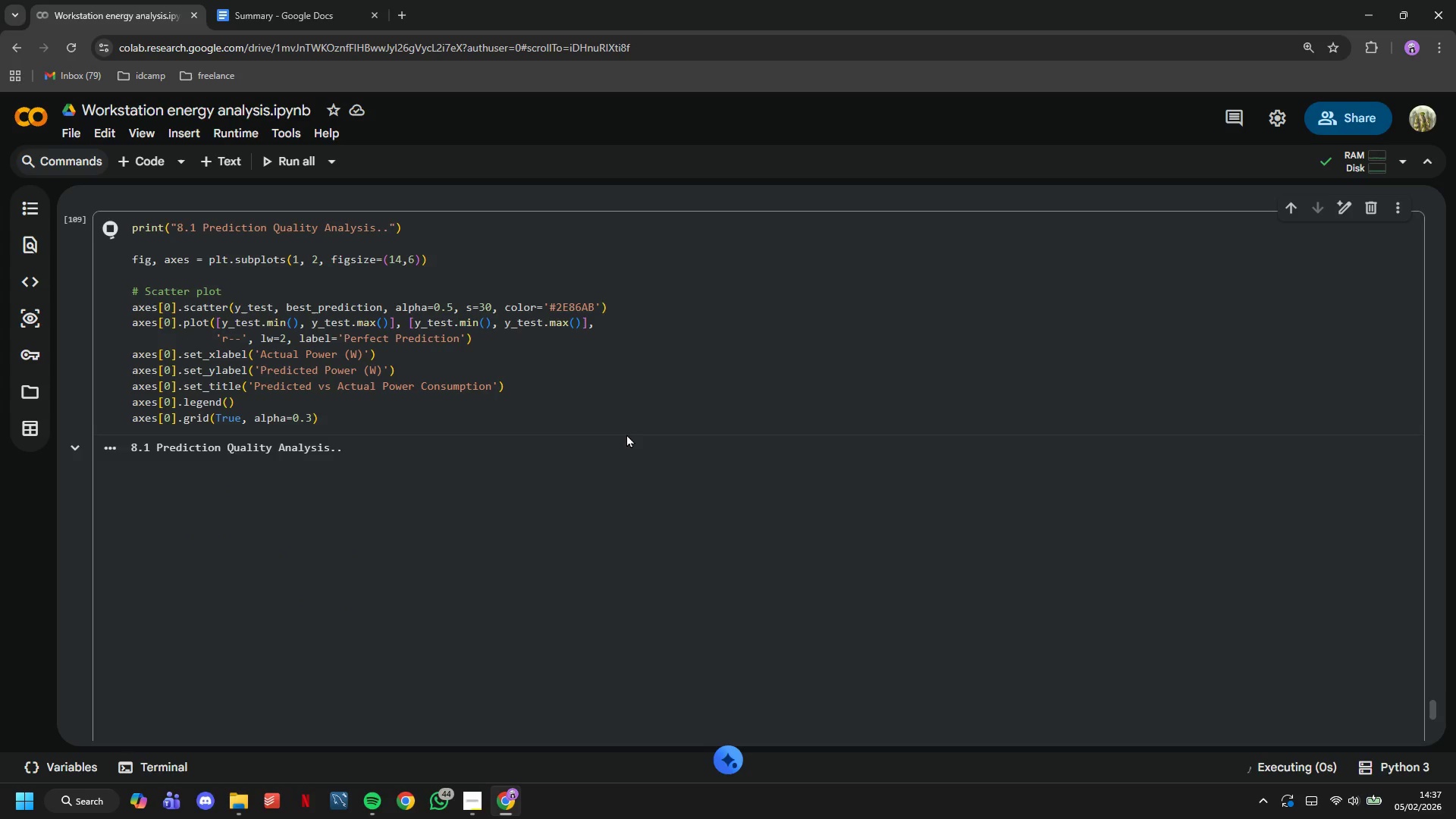 
scroll: coordinate [621, 410], scroll_direction: down, amount: 2.0
 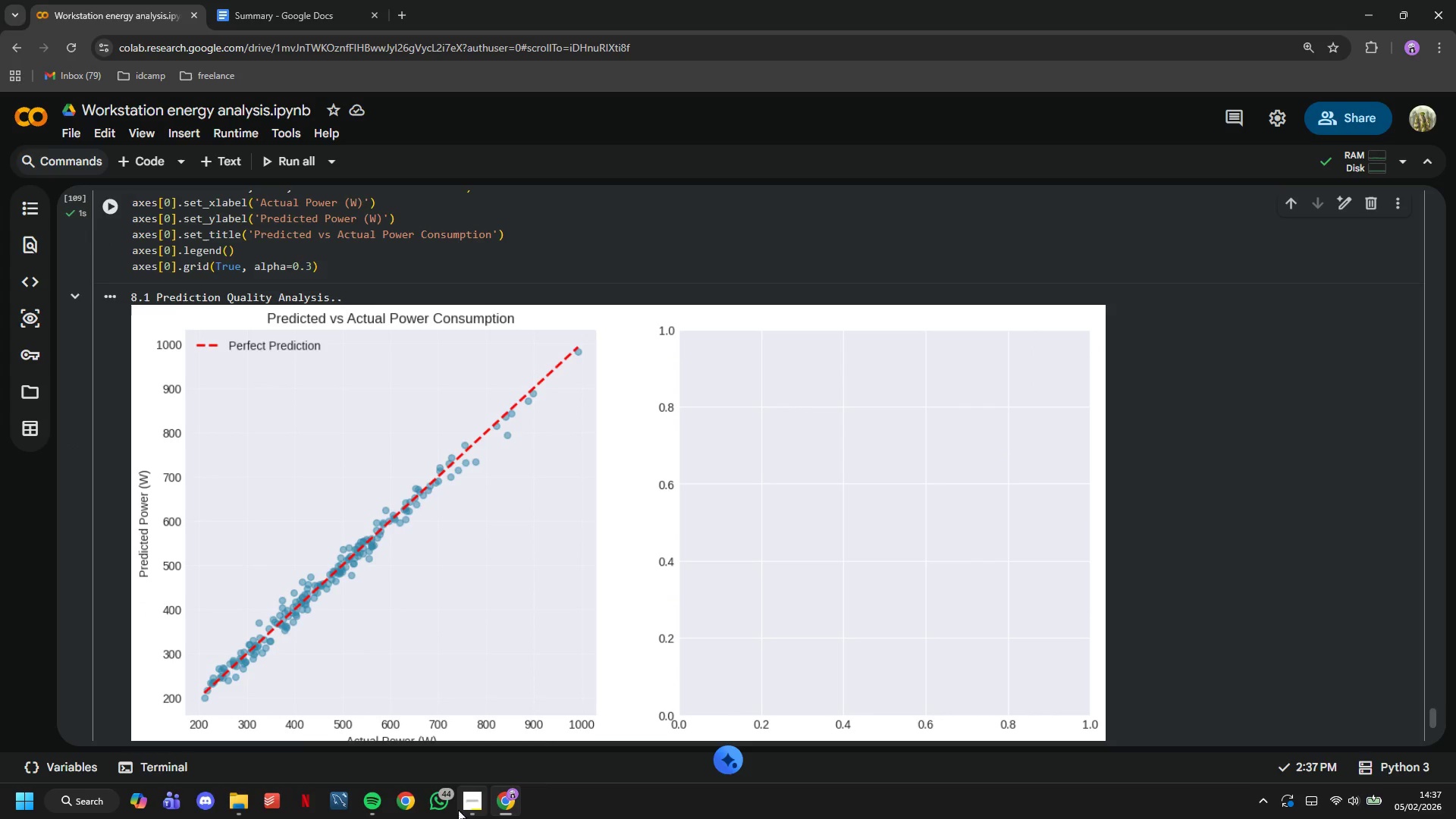 
left_click([458, 754])